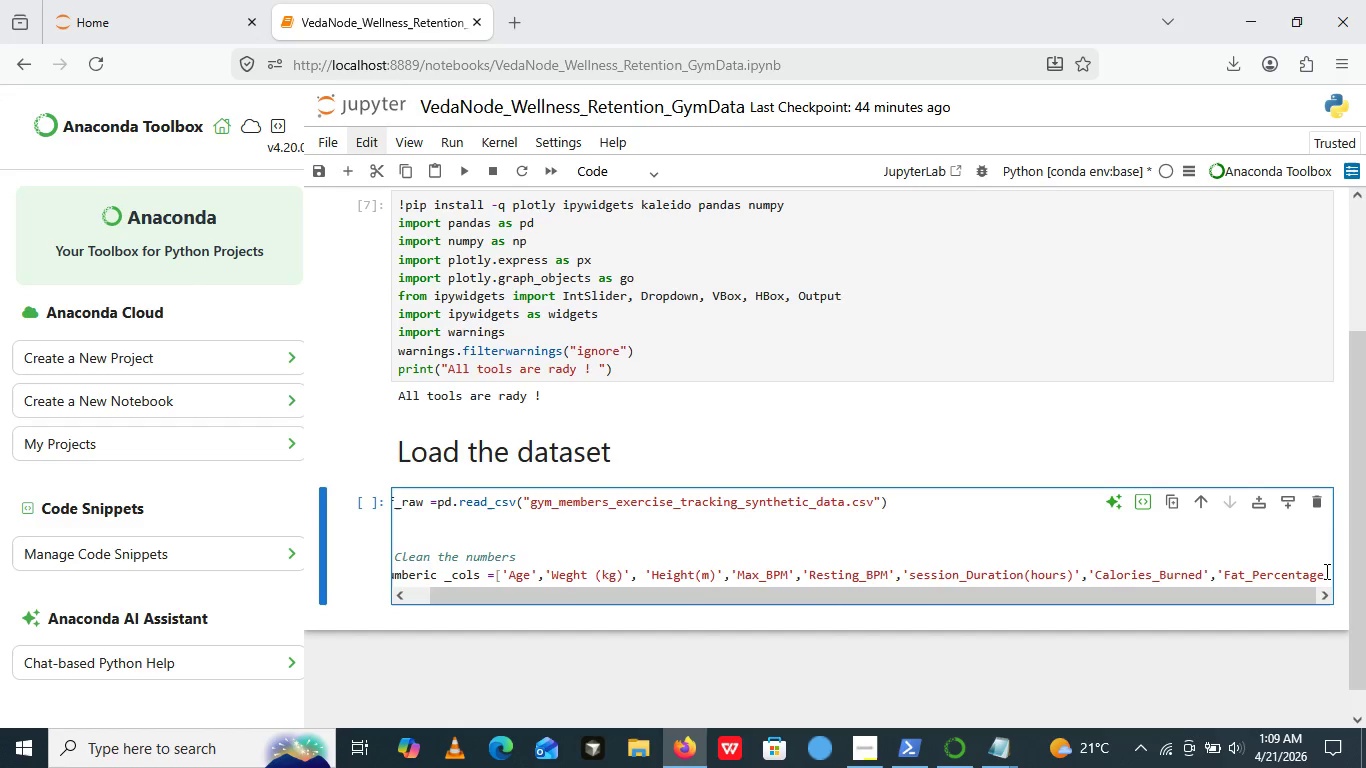 
key(ArrowRight)
 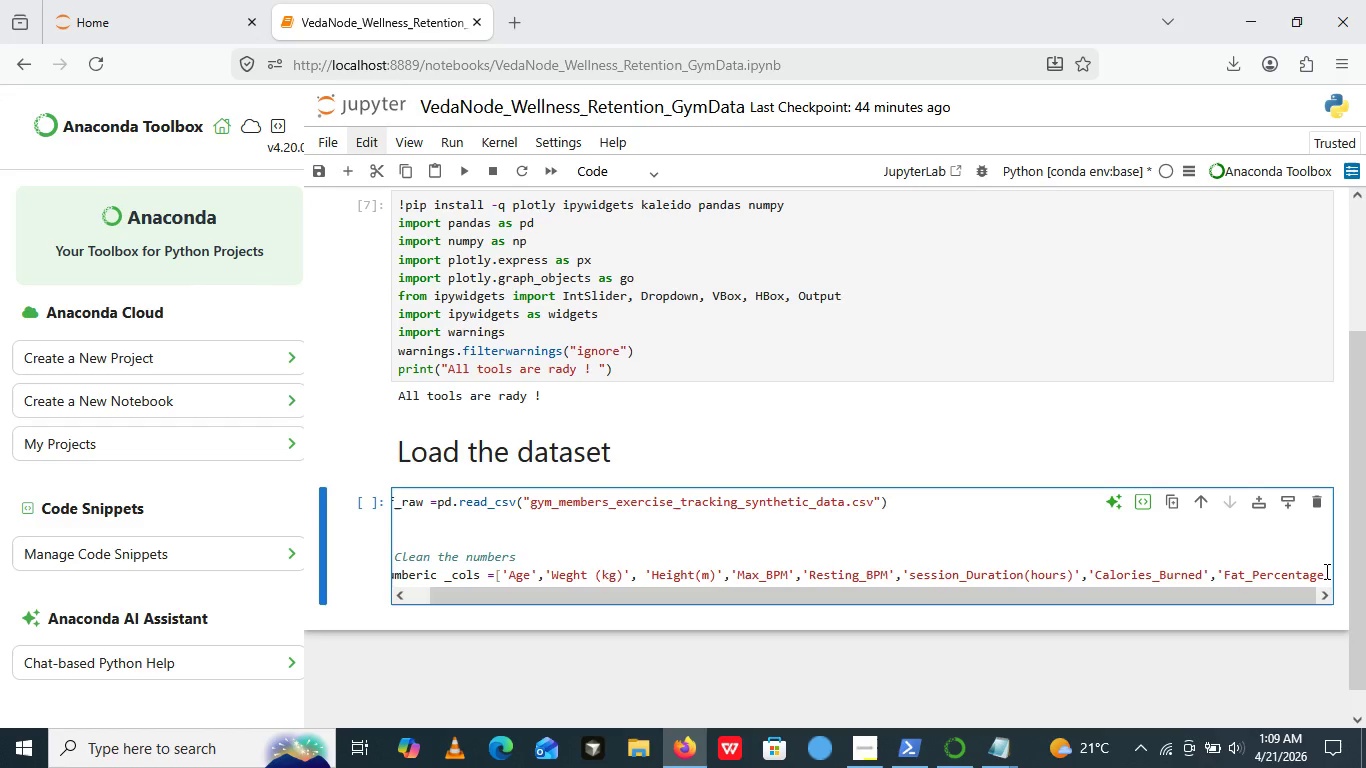 
wait(9.83)
 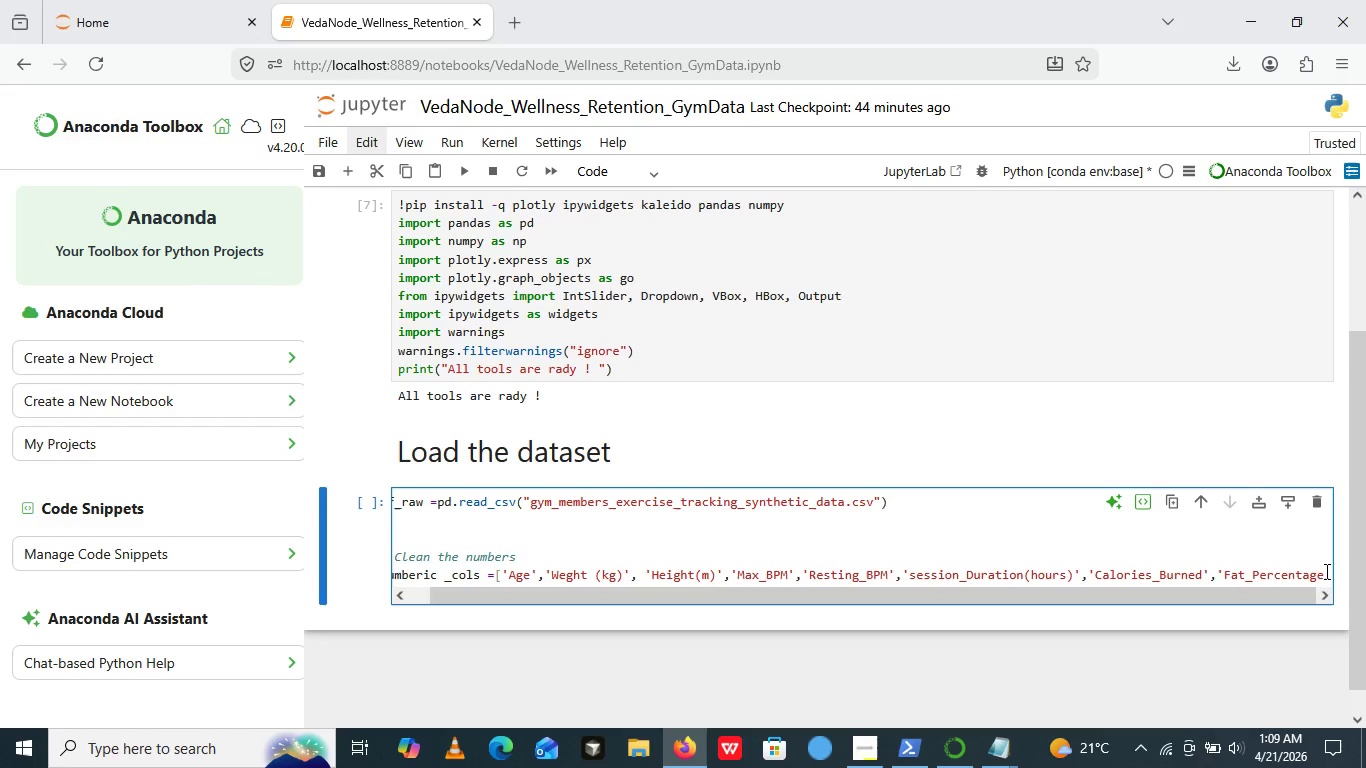 
key(Comma)
 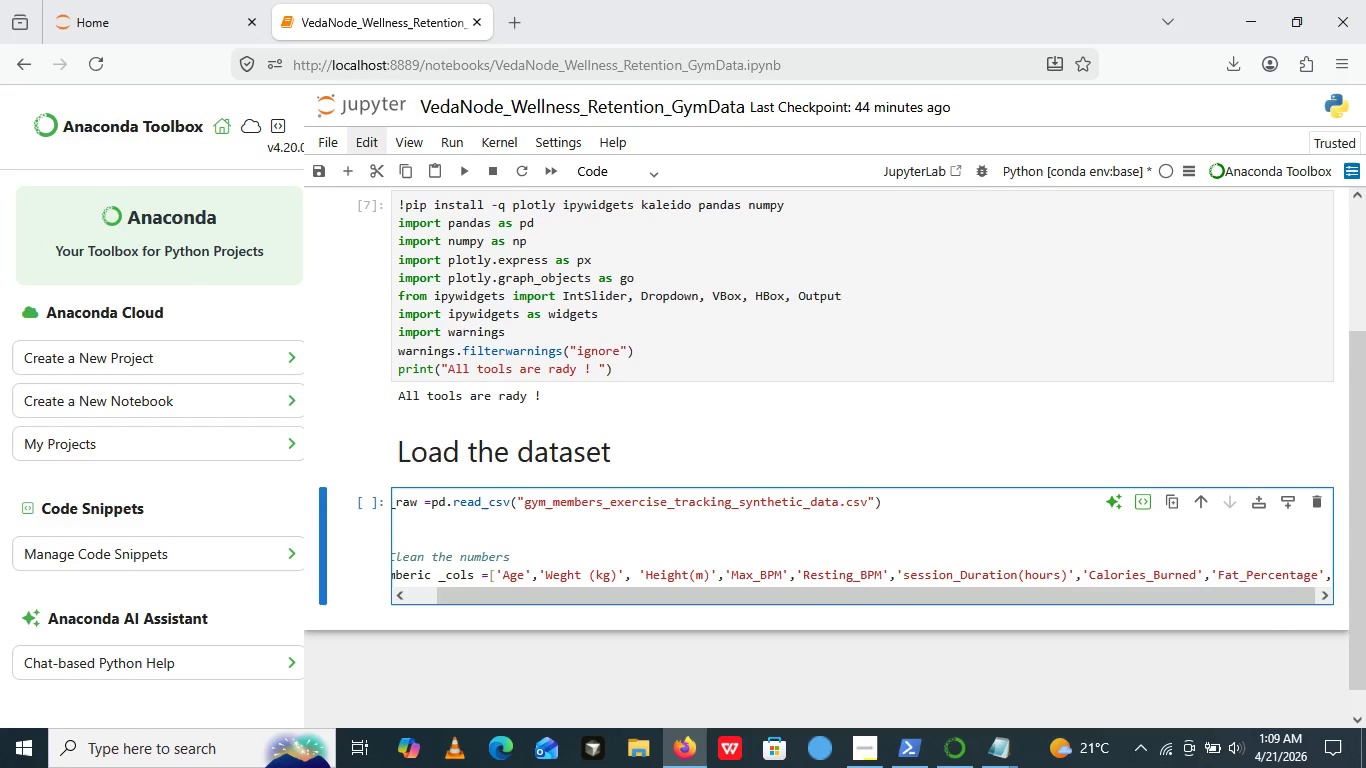 
wait(6.36)
 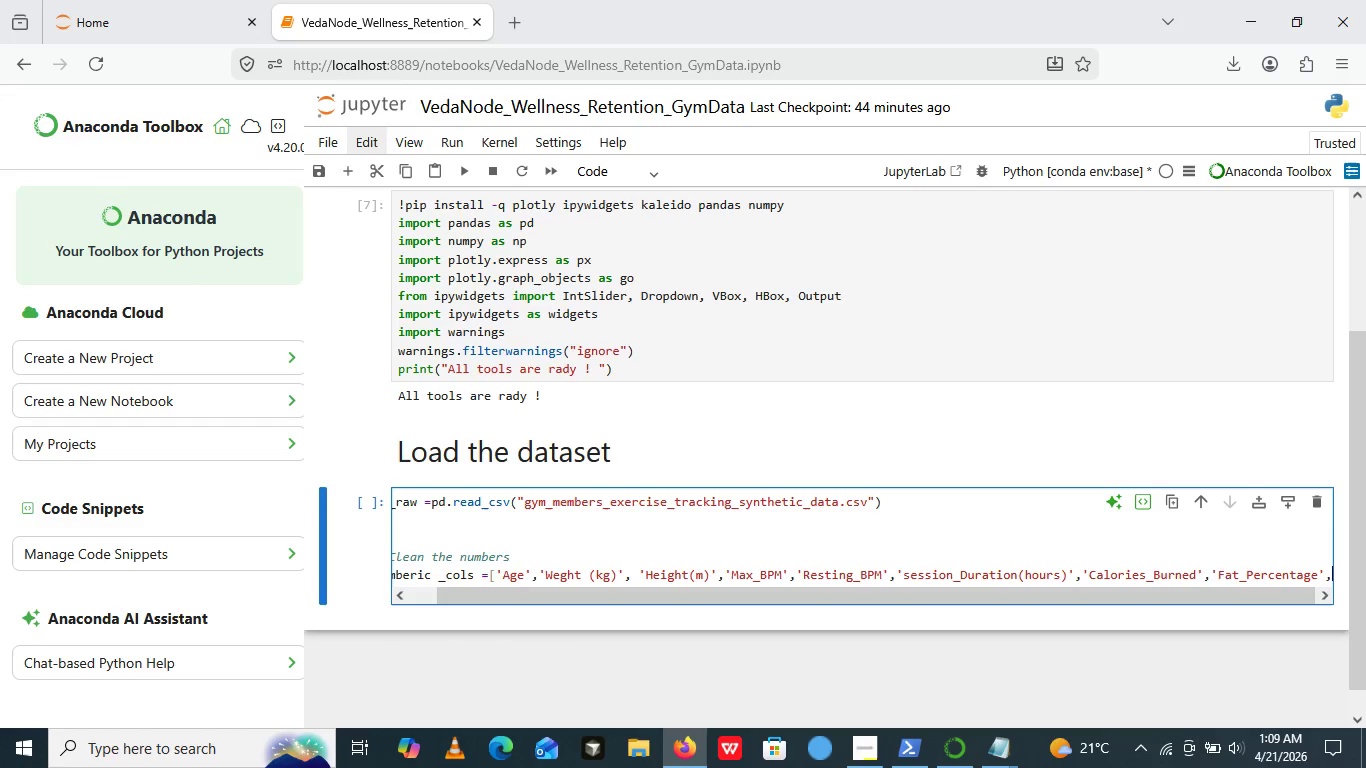 
key(Enter)
 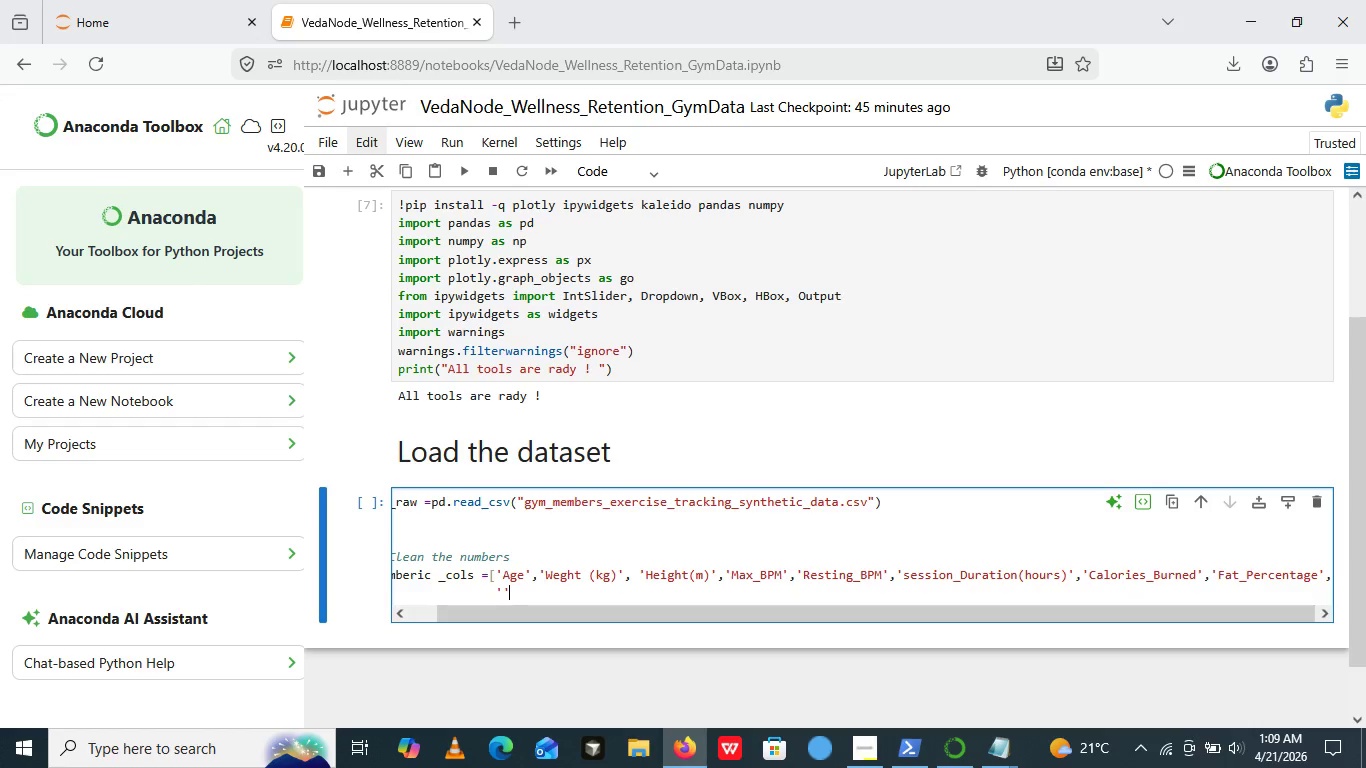 
key(Quote)
 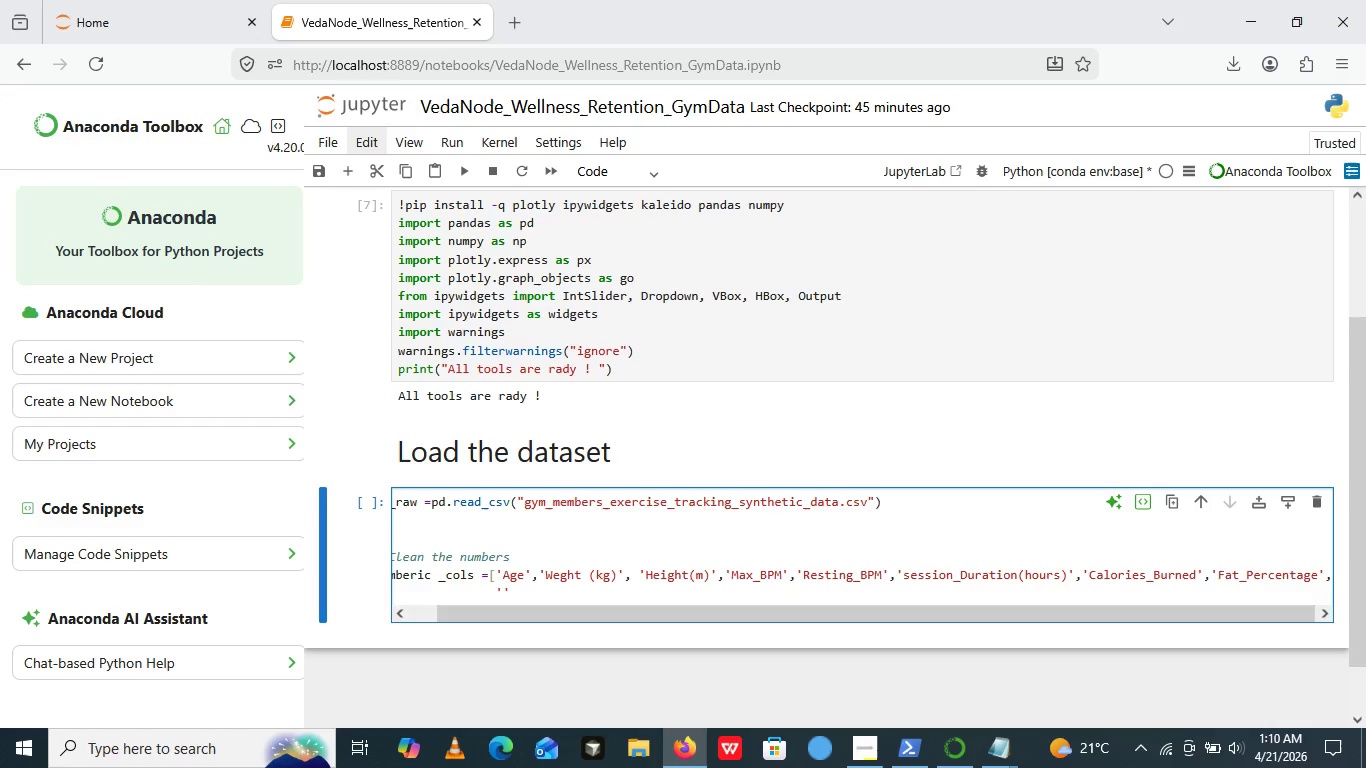 
key(Quote)
 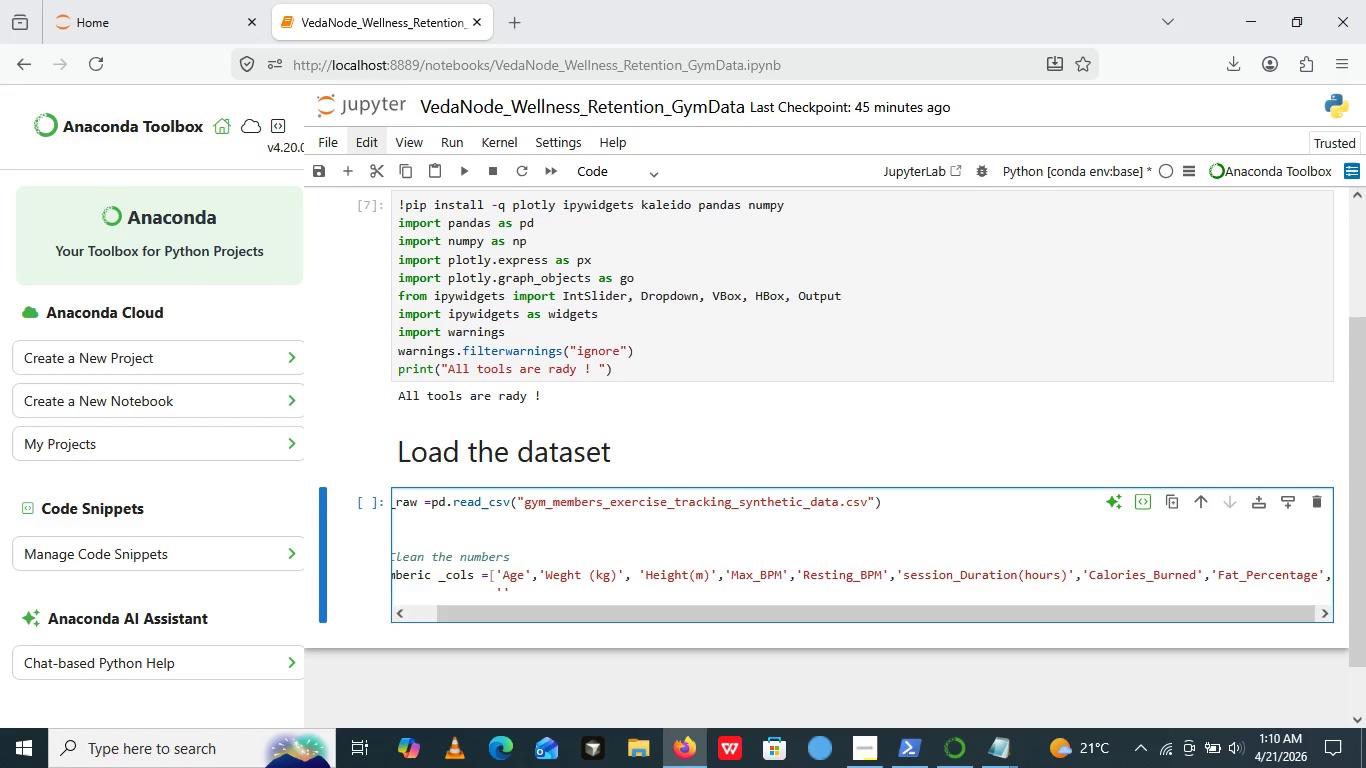 
key(ArrowLeft)
 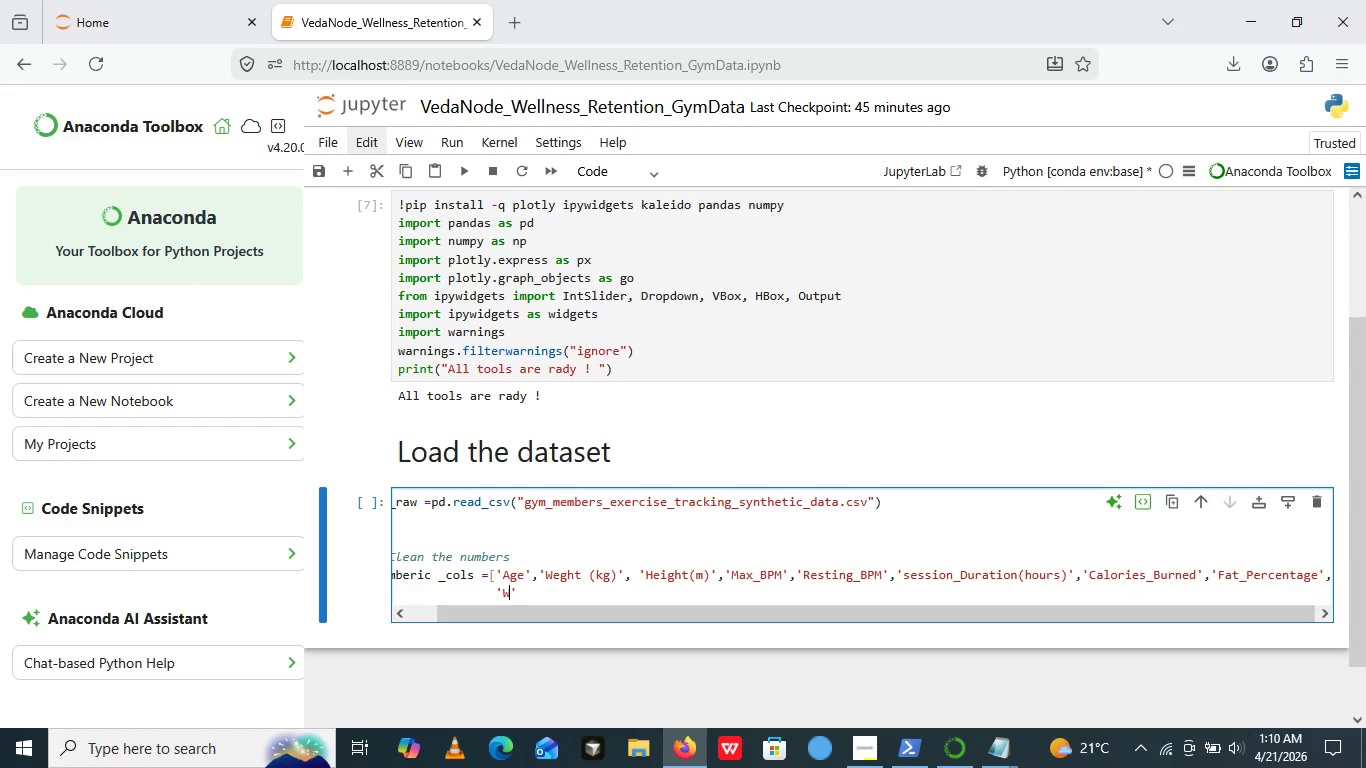 
type(Water_Intake)
 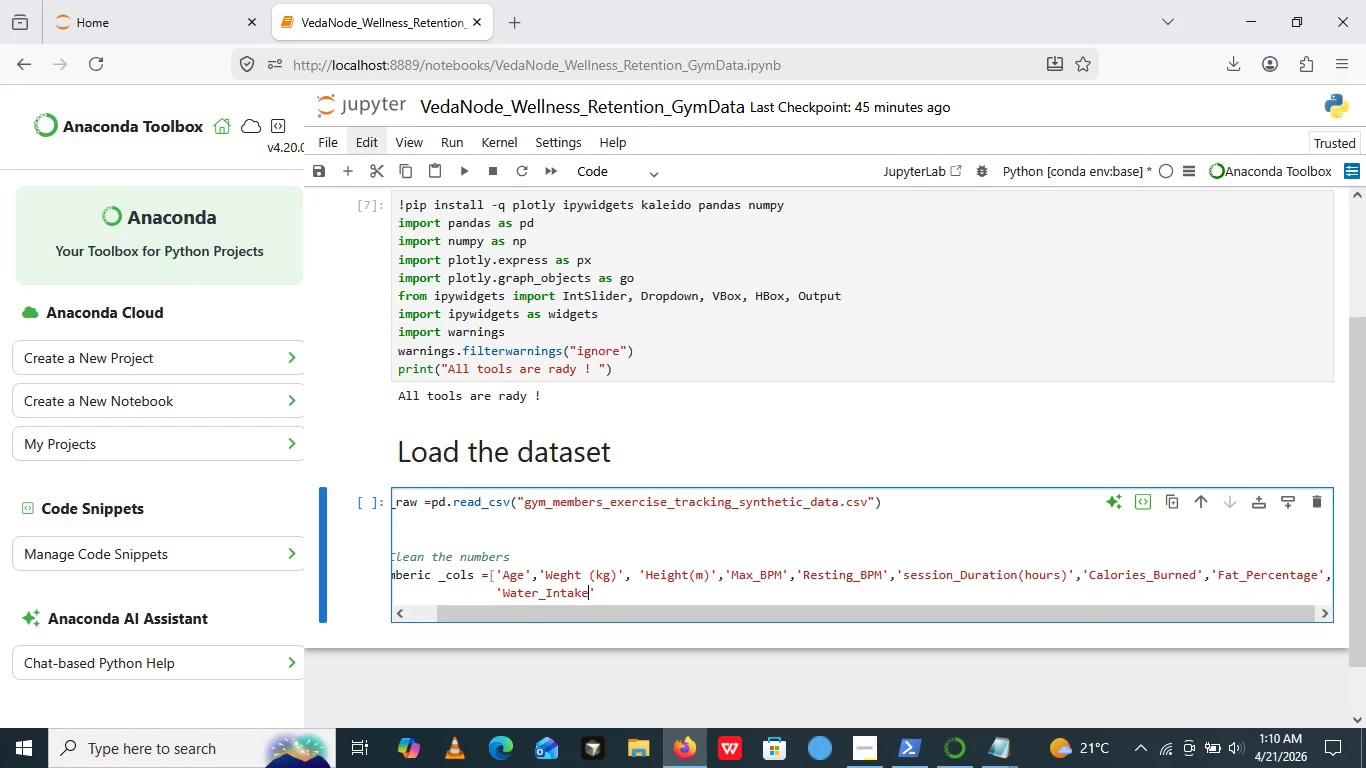 
type(())
 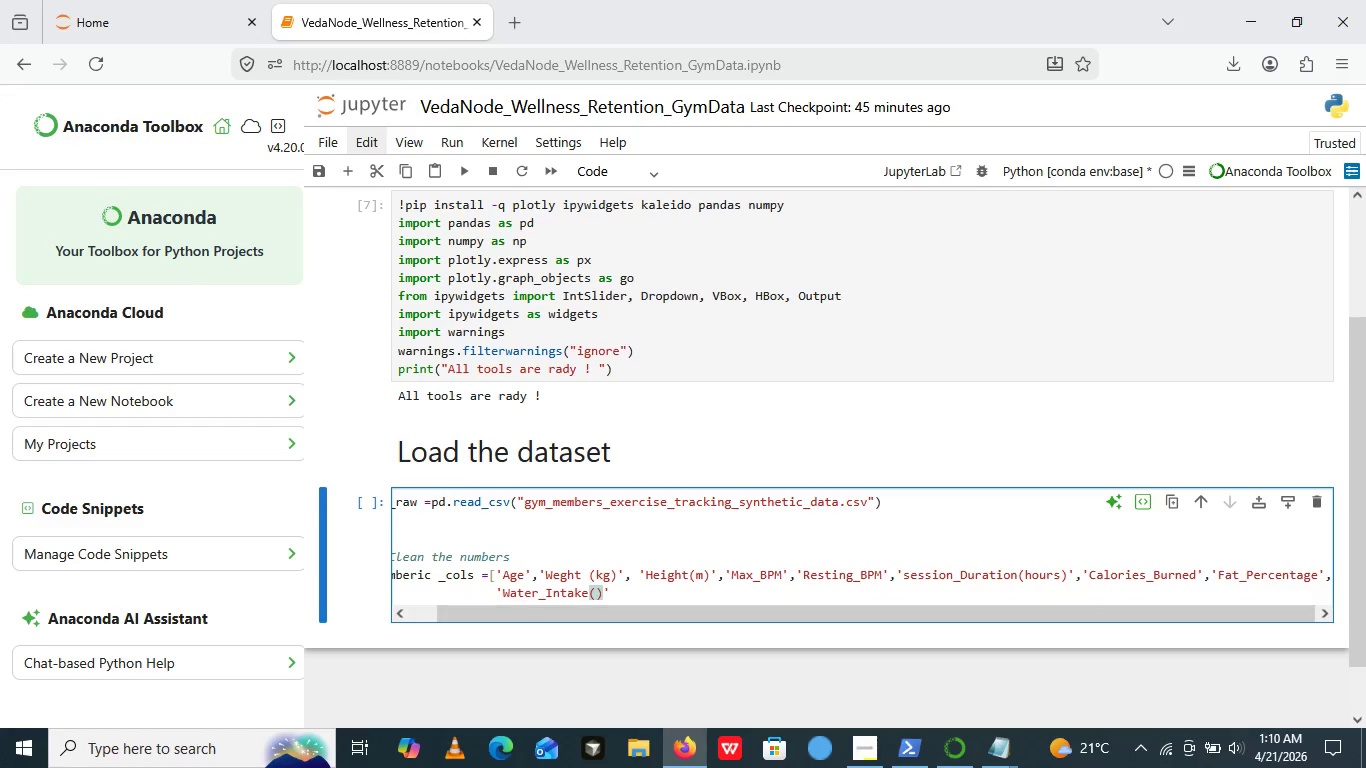 
key(ArrowLeft)
 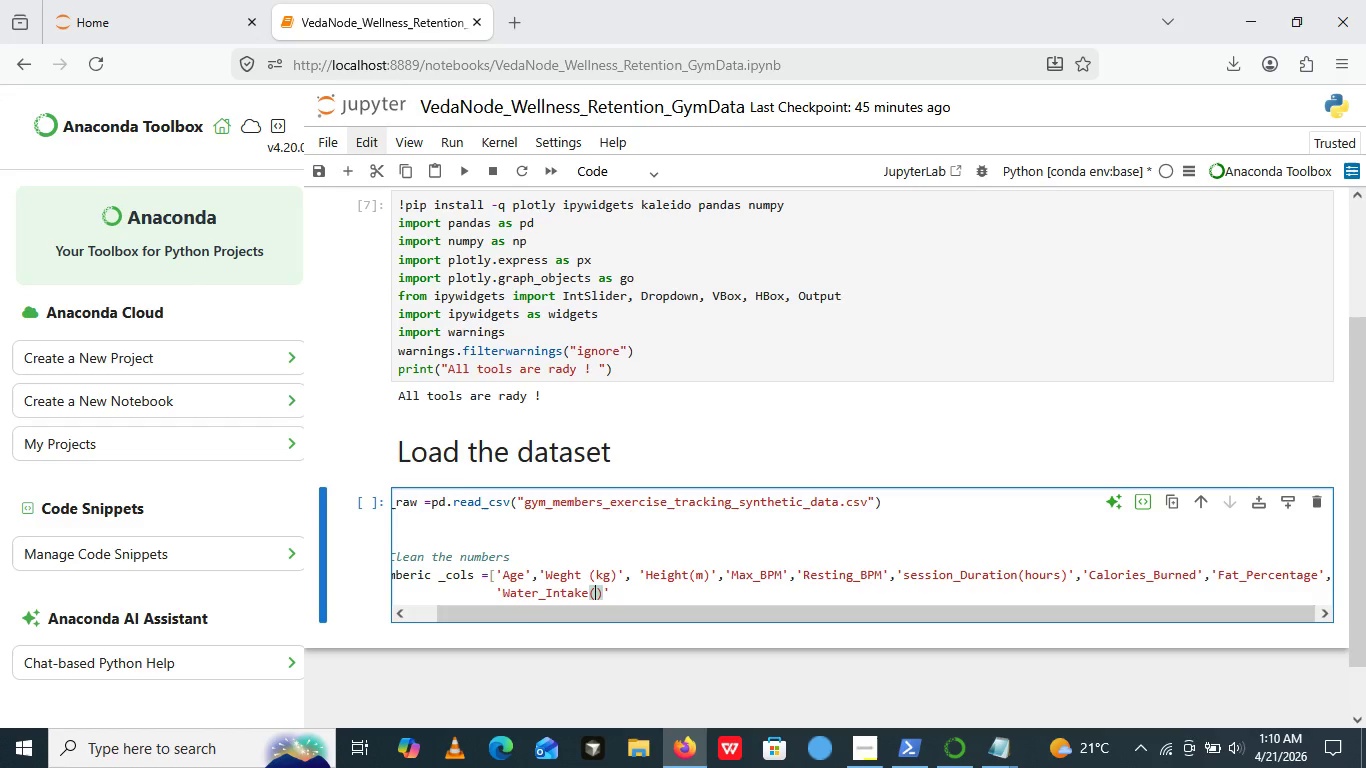 
key(Backspace)
type(())
 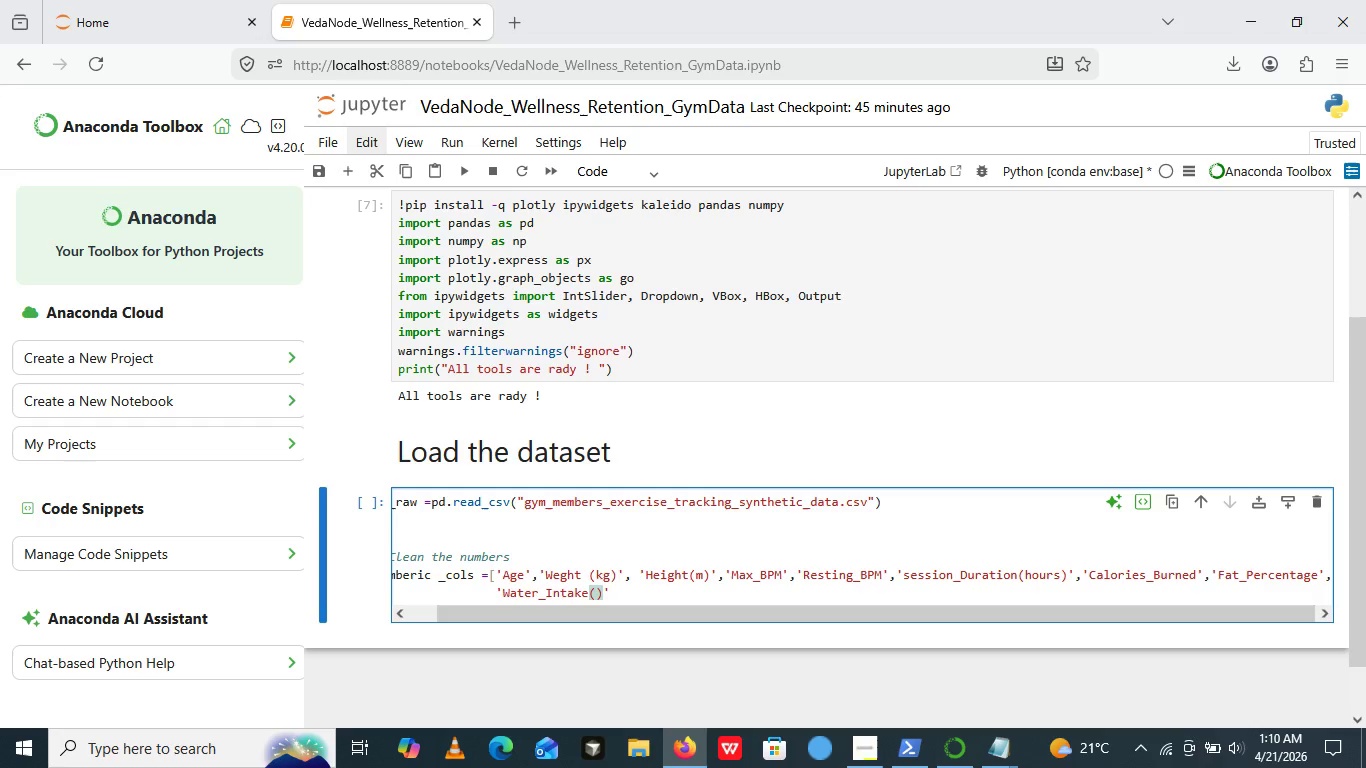 
key(ArrowLeft)
 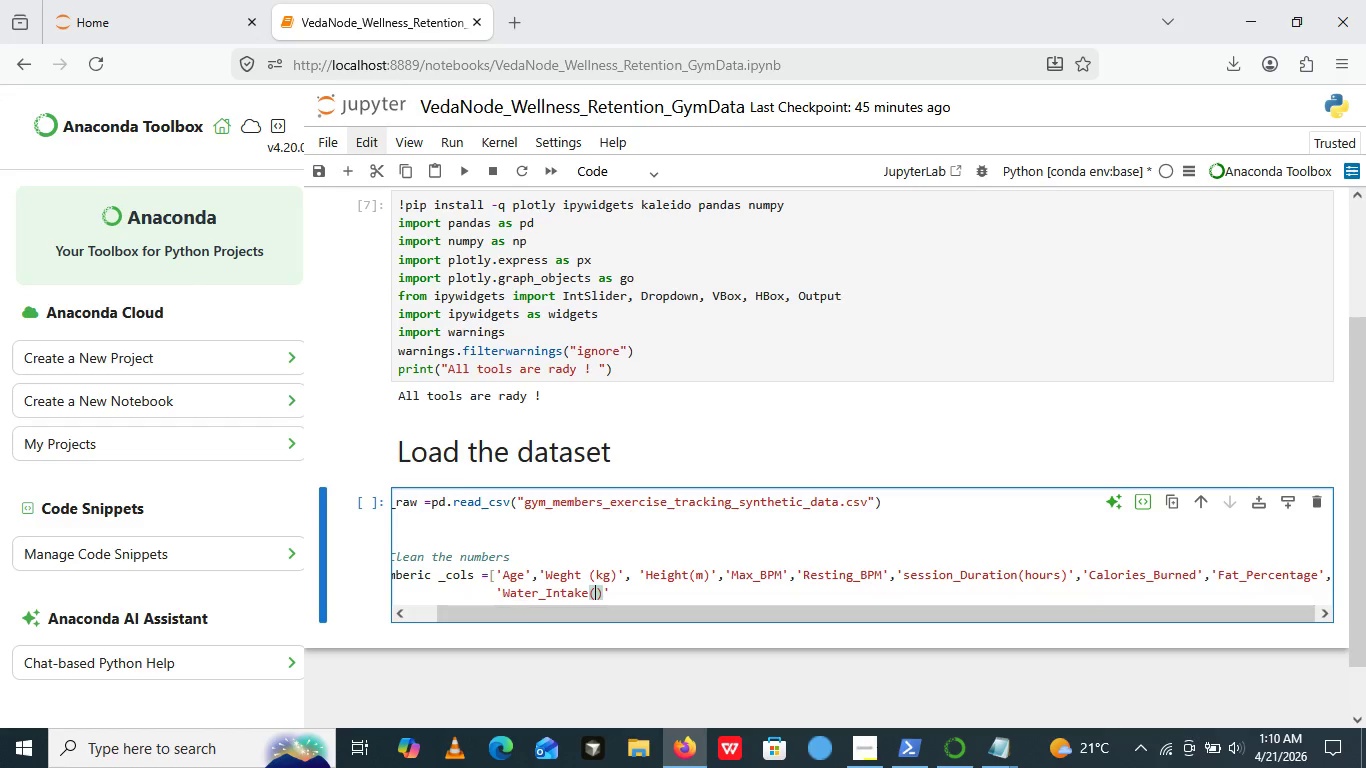 
wait(12.44)
 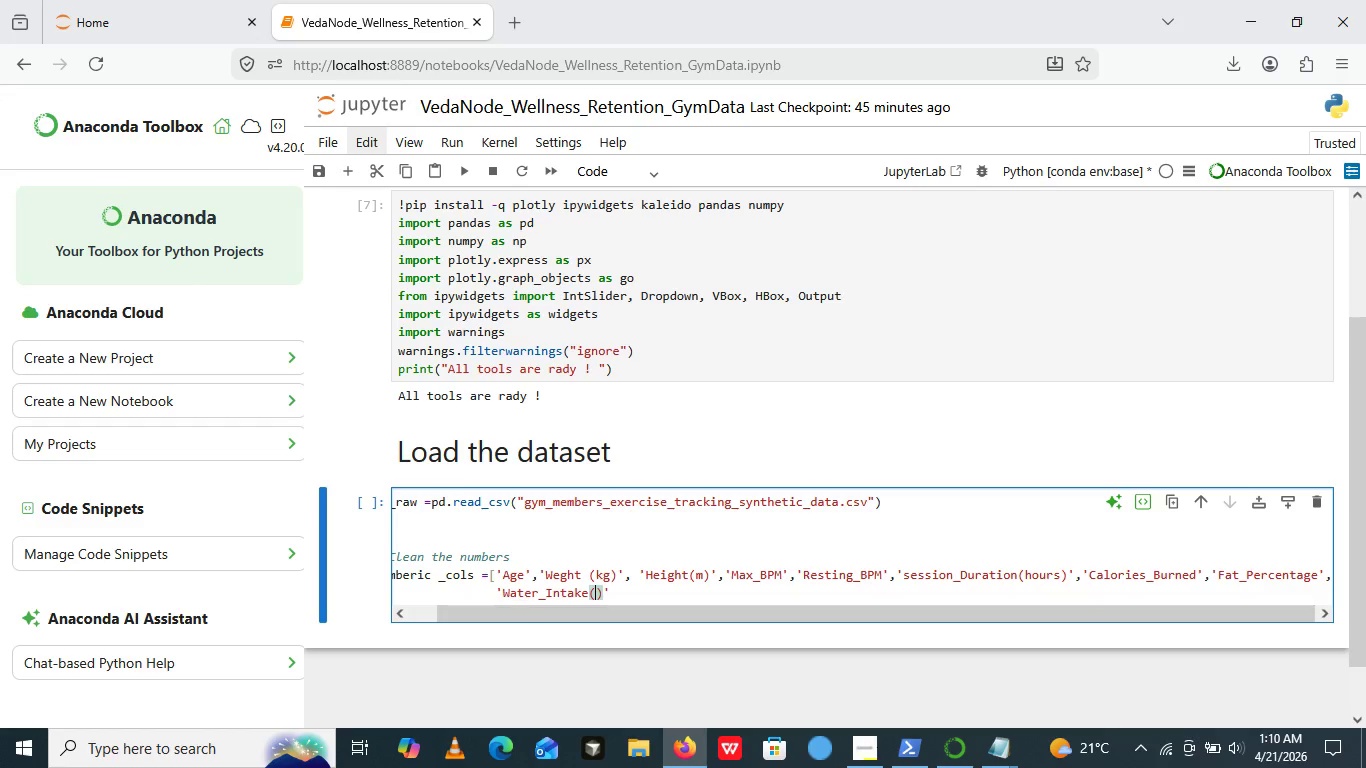 
type(literals)
 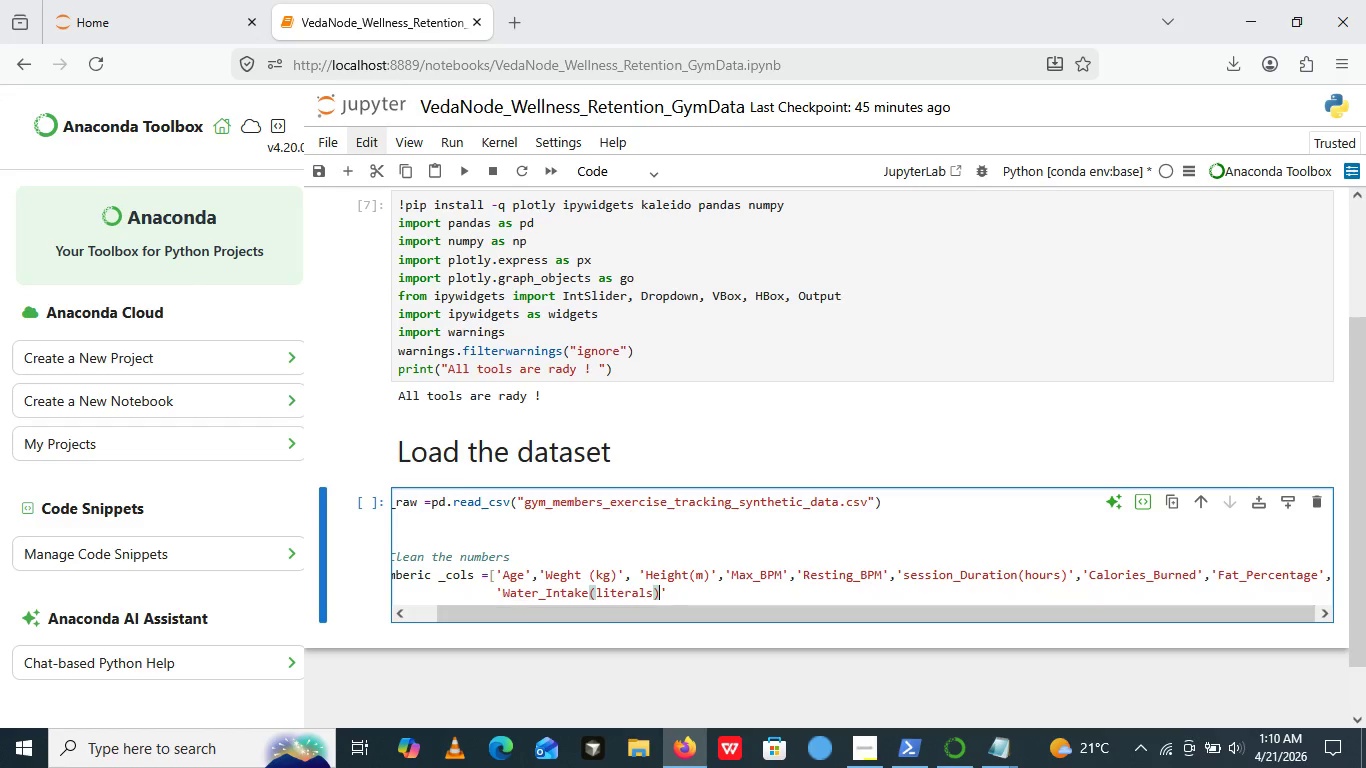 
key(ArrowRight)
 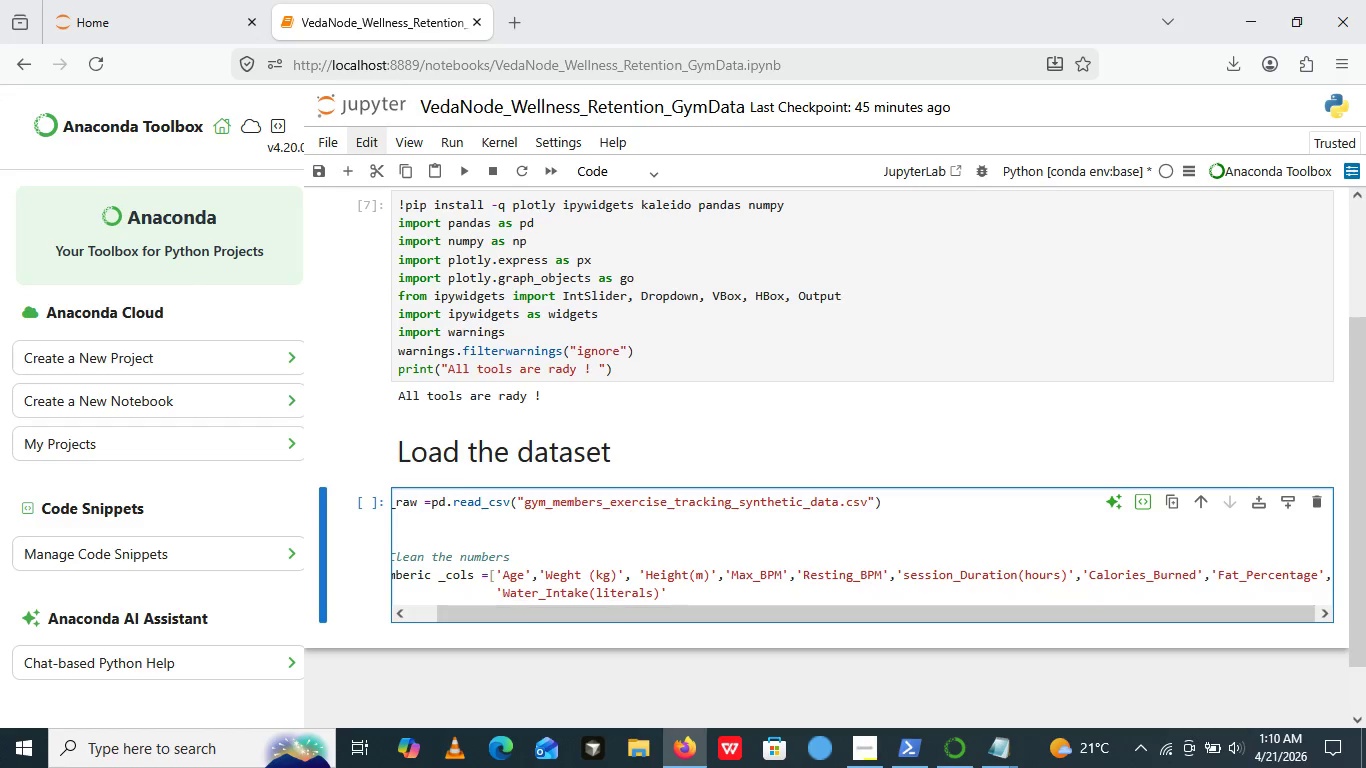 
key(ArrowRight)
 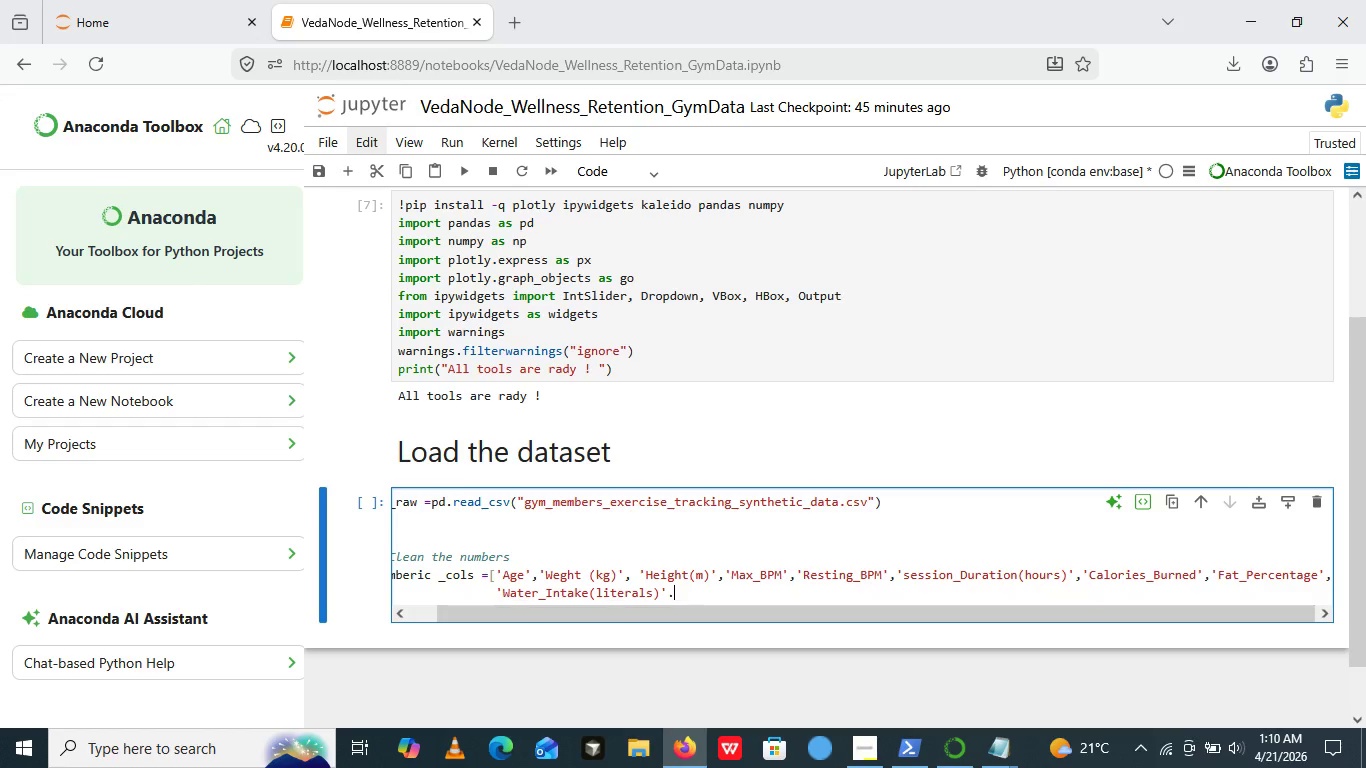 
key(Period)
 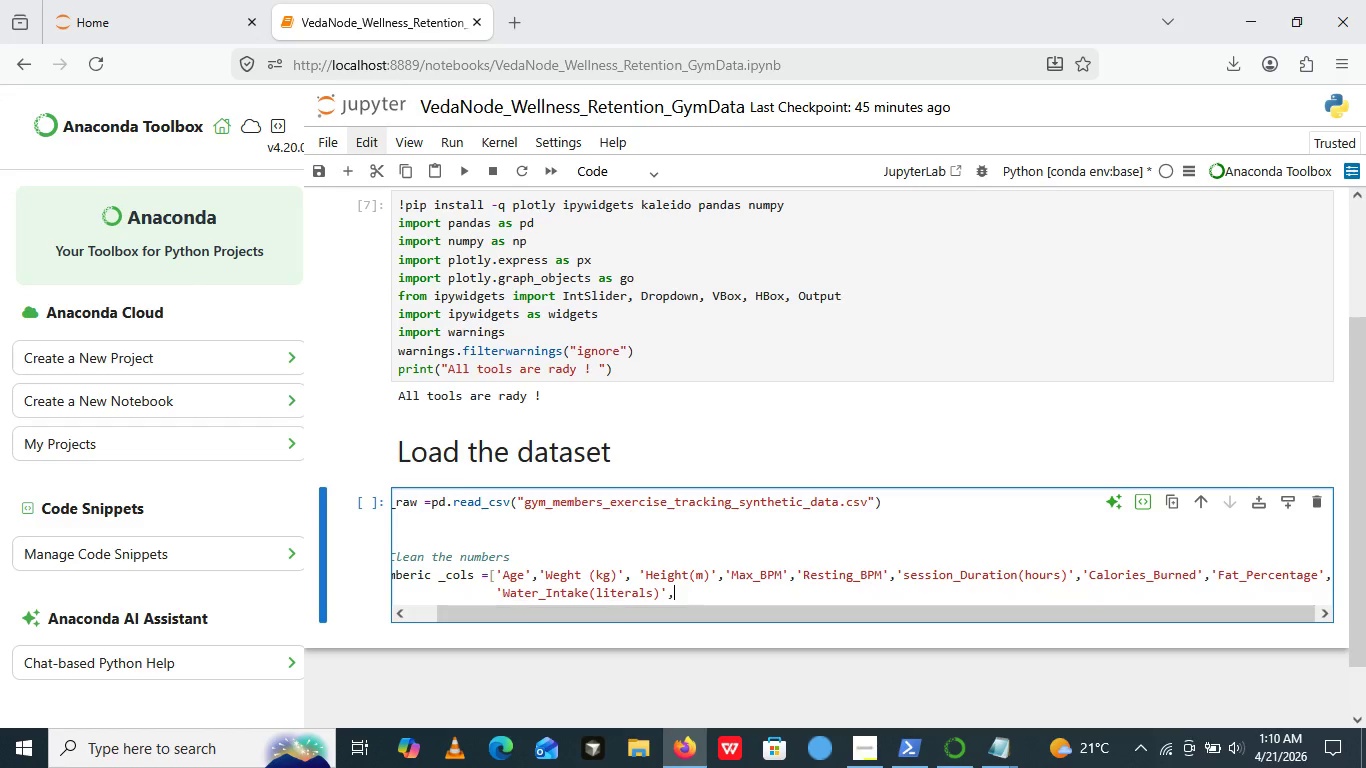 
key(Backspace)
 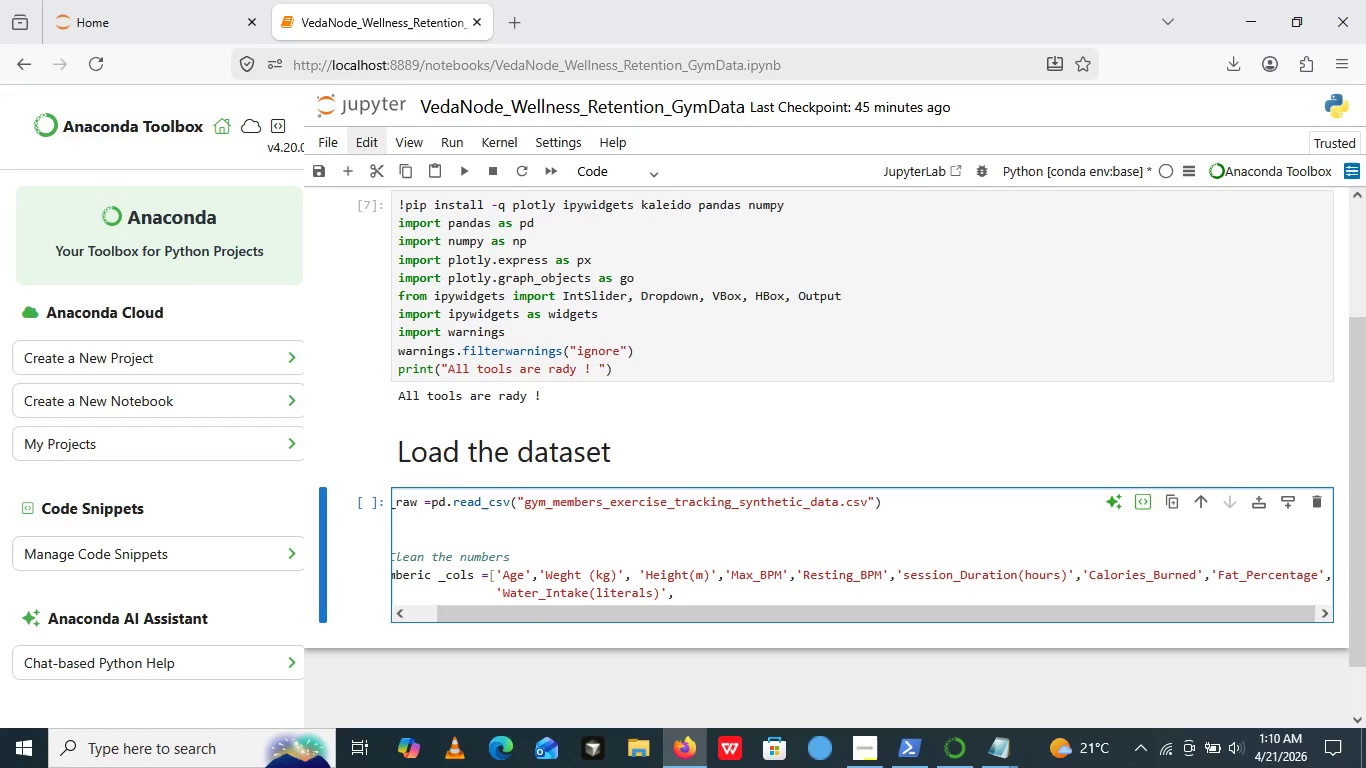 
key(Comma)
 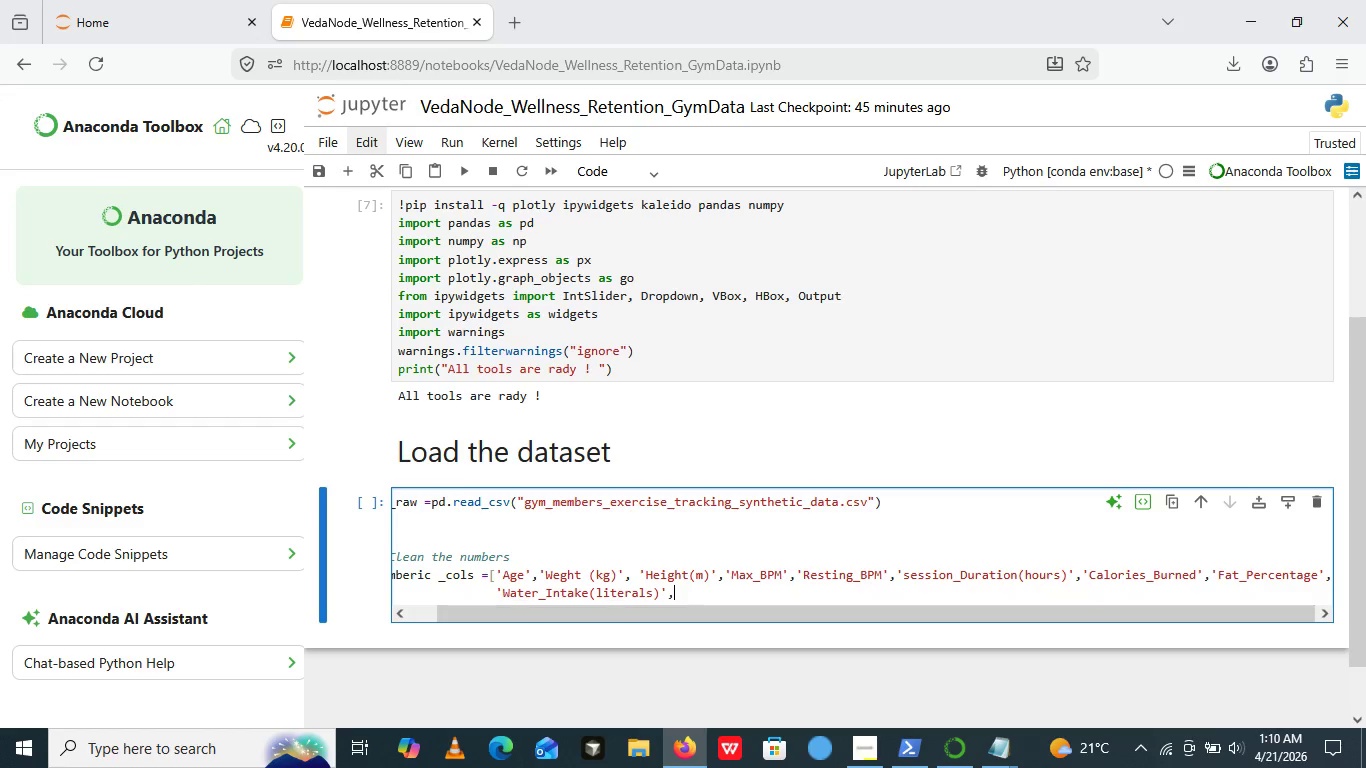 
key(Shift+ShiftRight)
 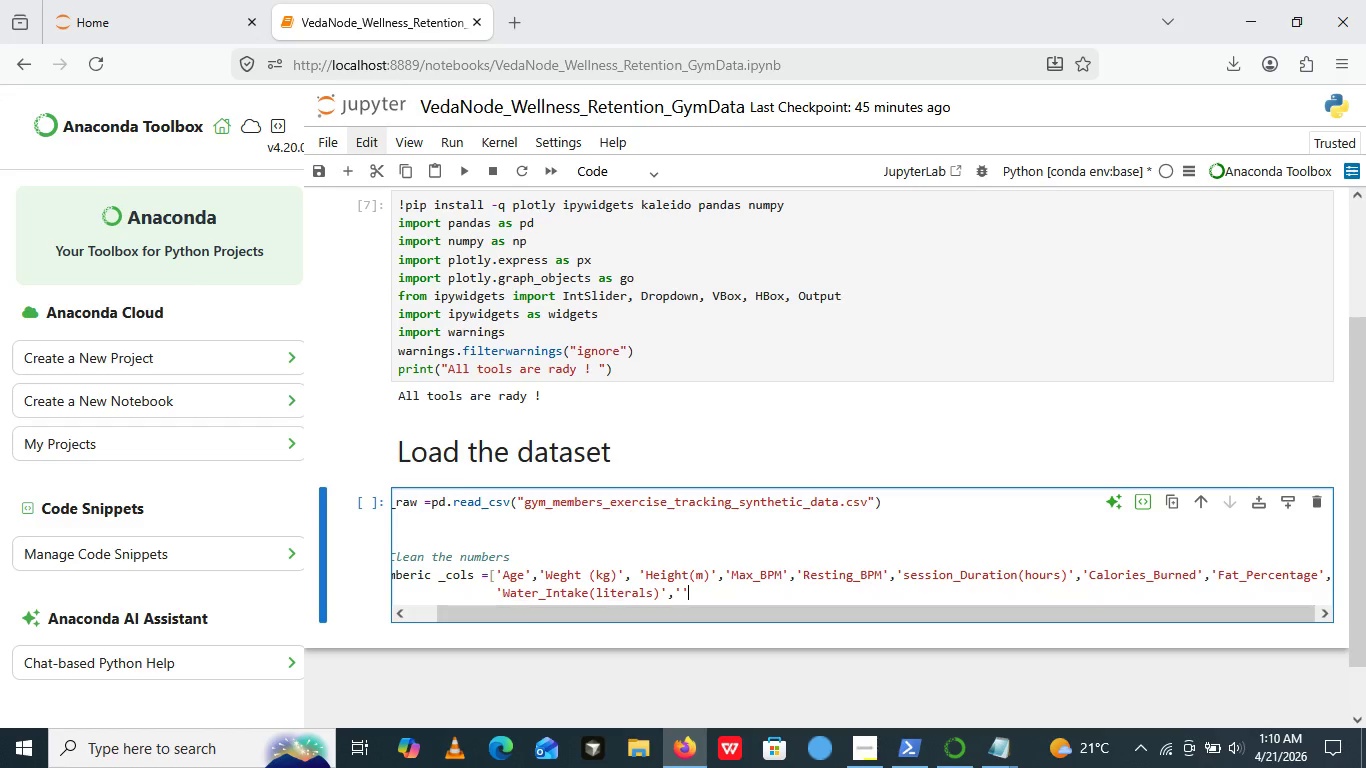 
key(Quote)
 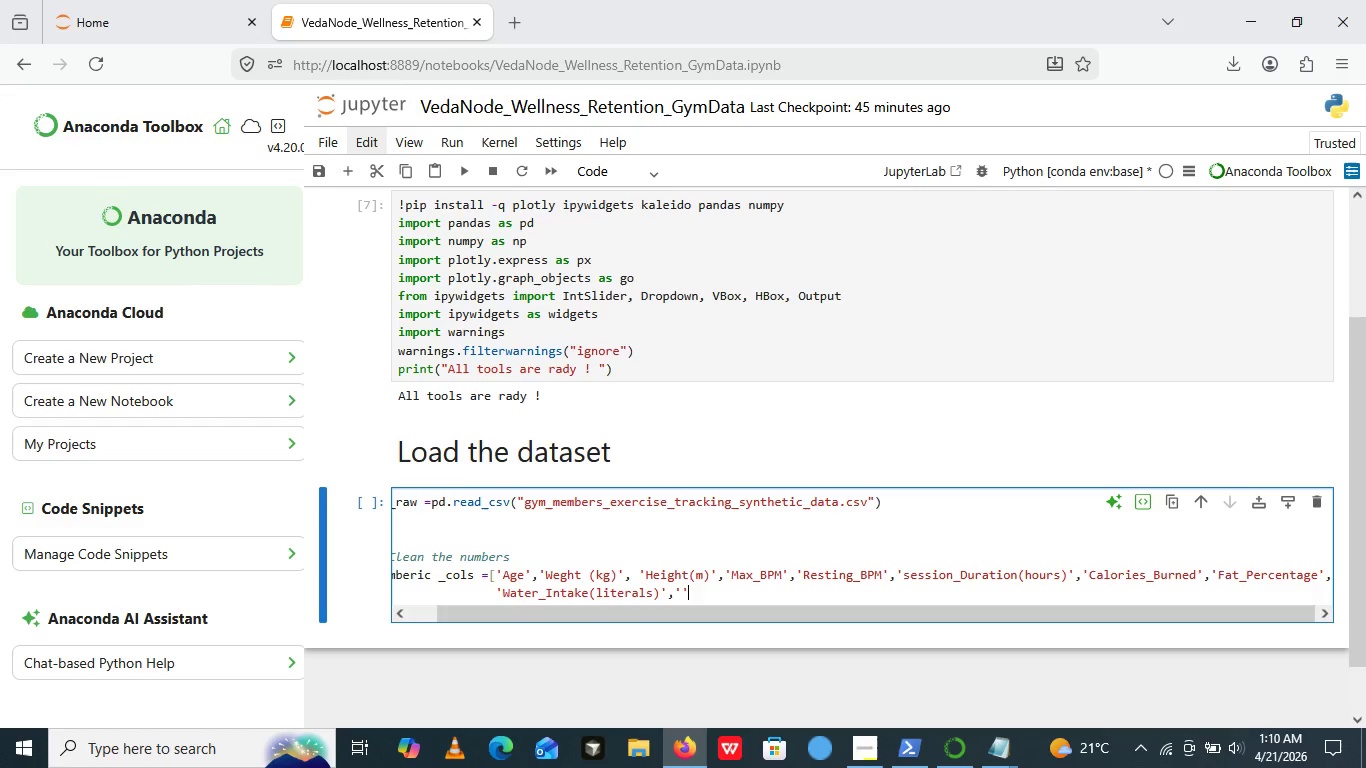 
key(Quote)
 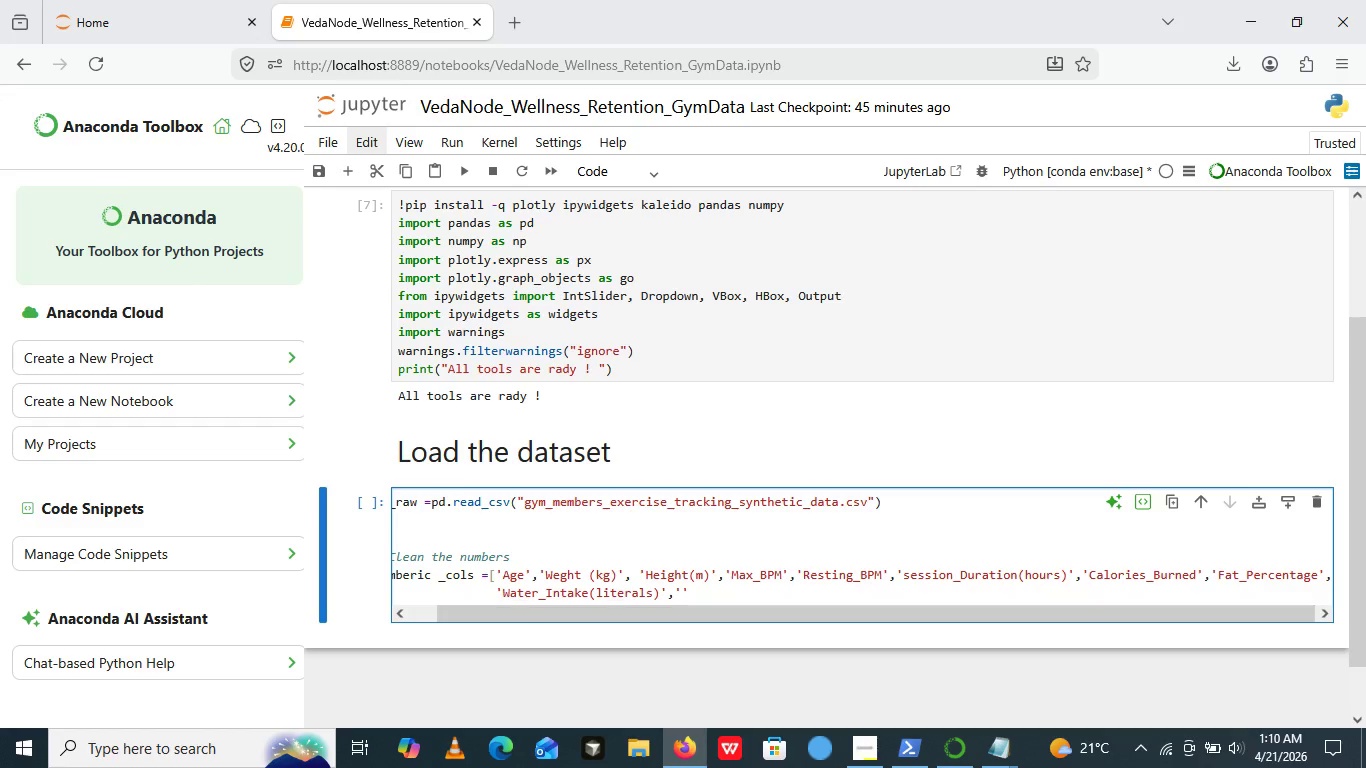 
key(ArrowLeft)
 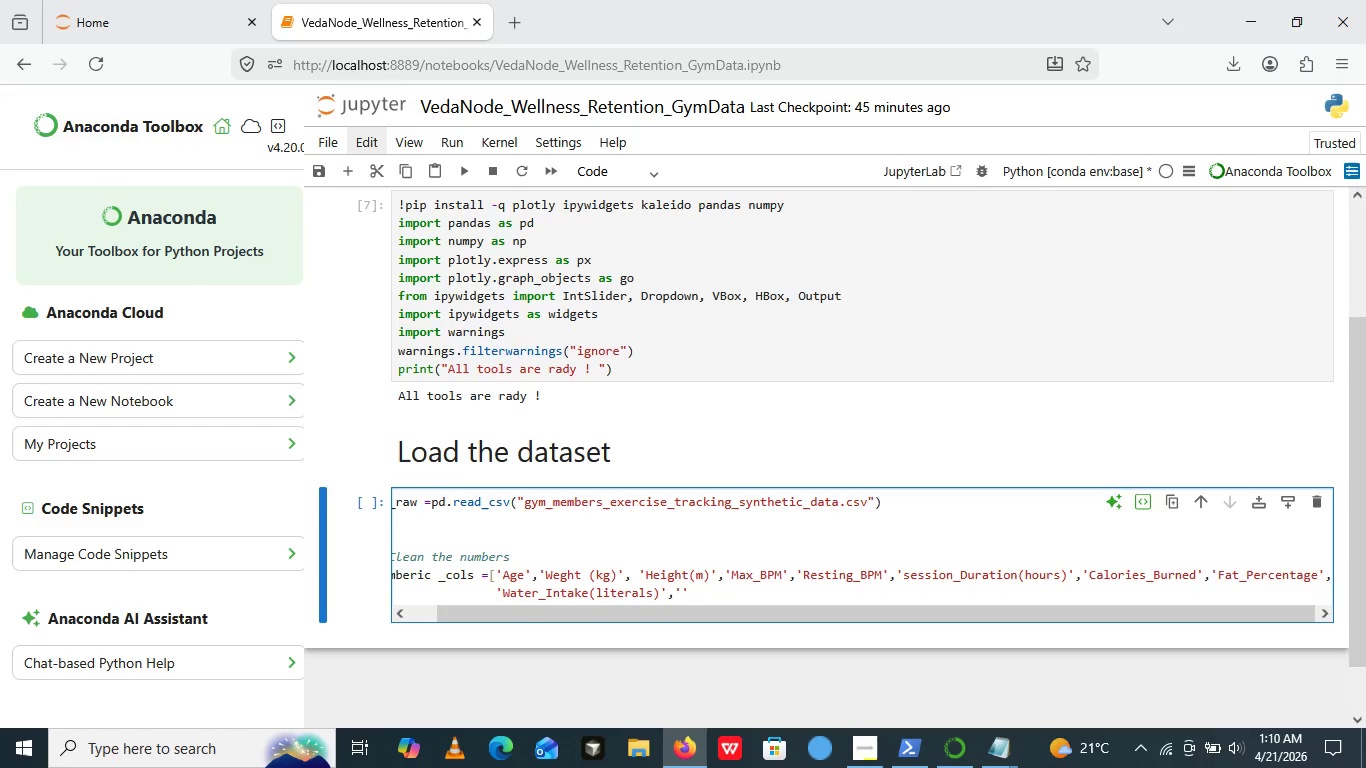 
type(WOrking)
key(Backspace)
key(Backspace)
key(Backspace)
key(Backspace)
key(Backspace)
key(Backspace)
type(rkout)
 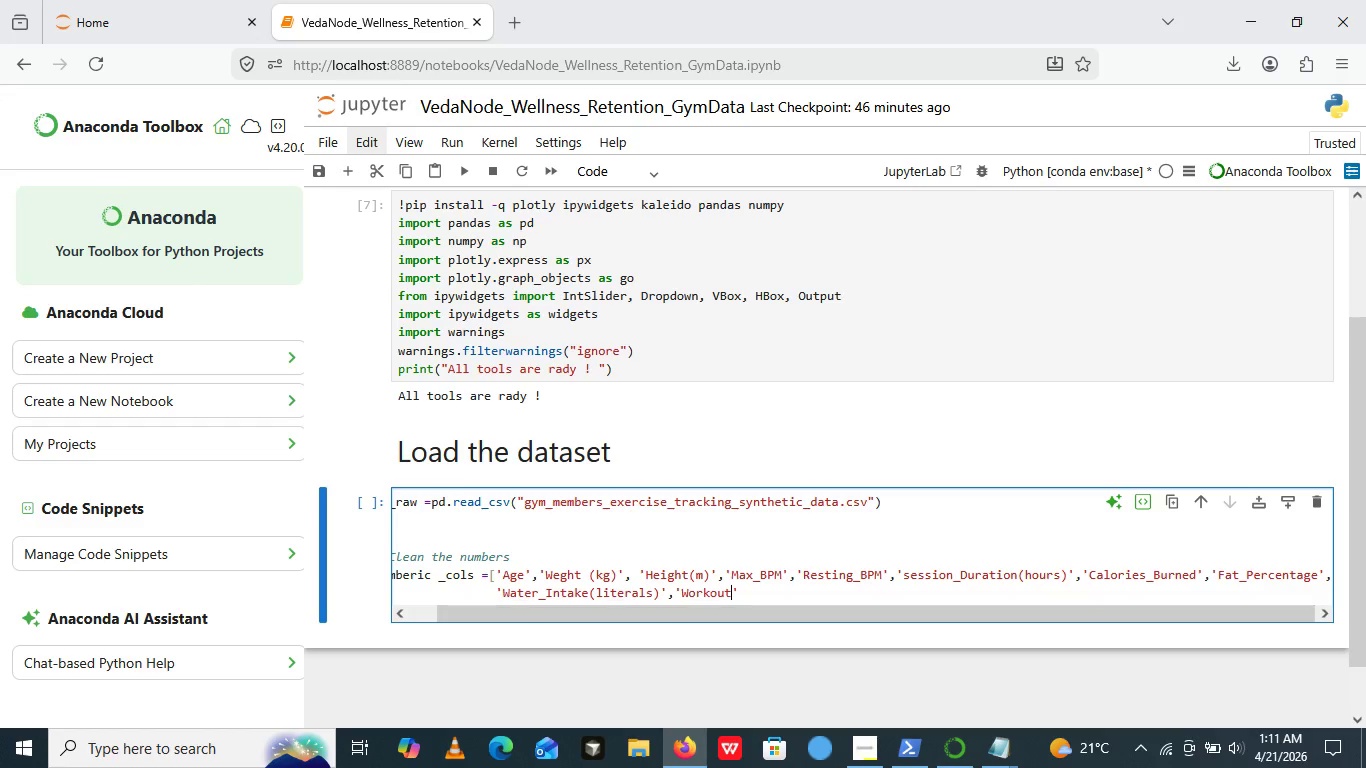 
type(_frequ)
 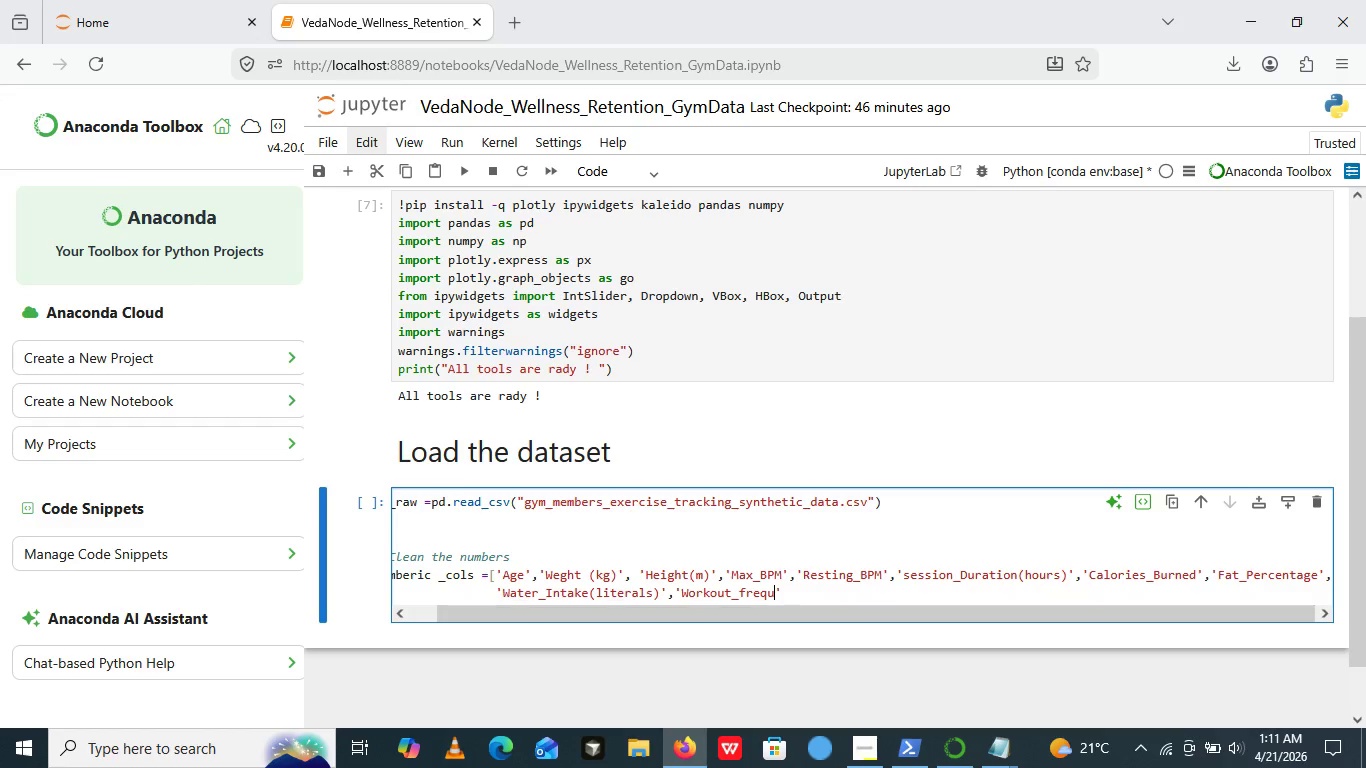 
wait(5.45)
 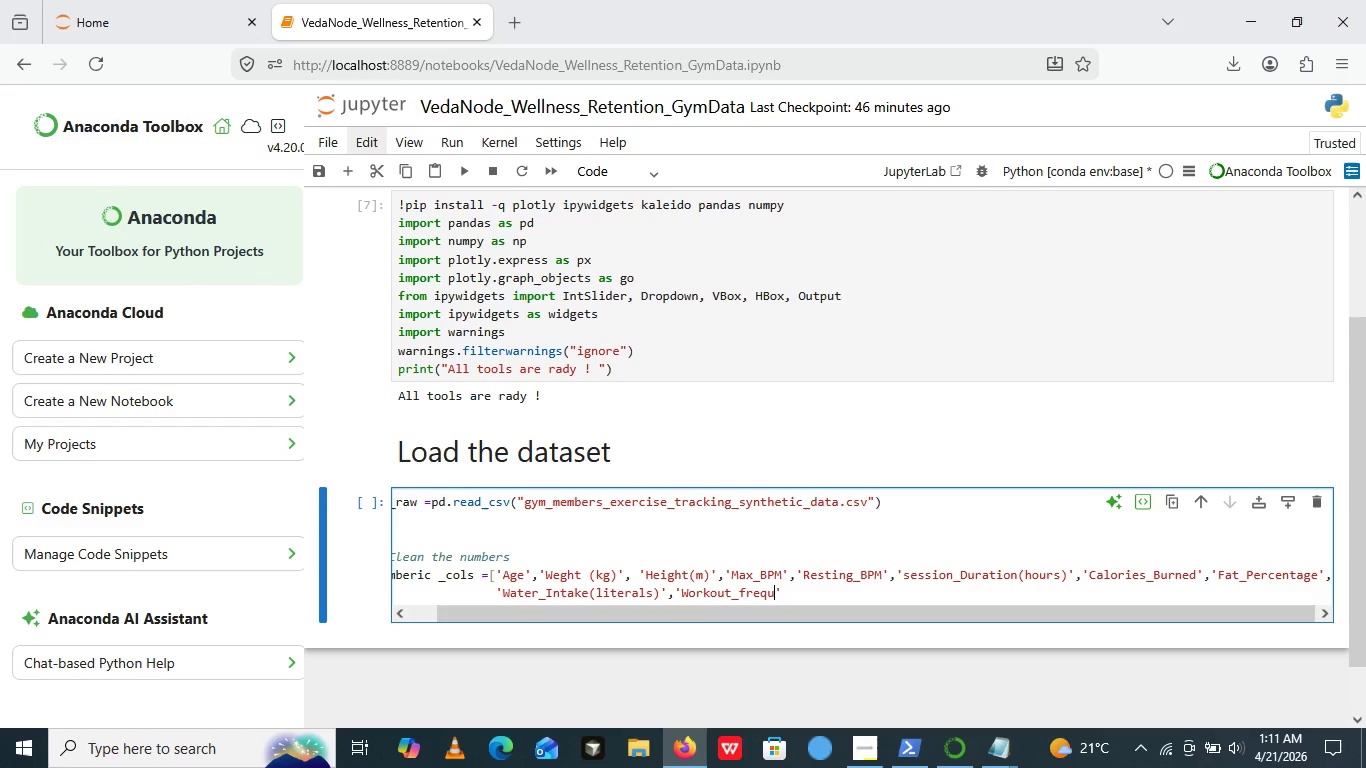 
type(ency())
 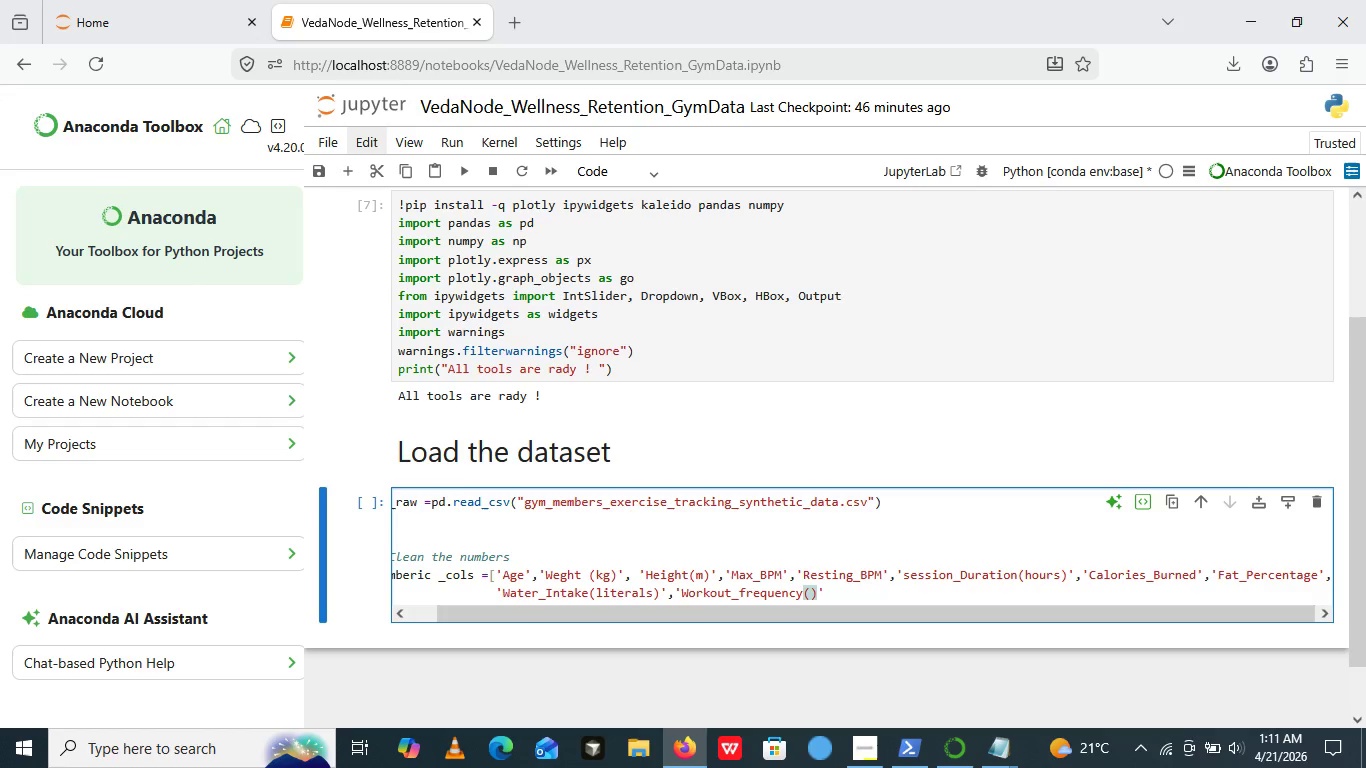 
key(ArrowLeft)
 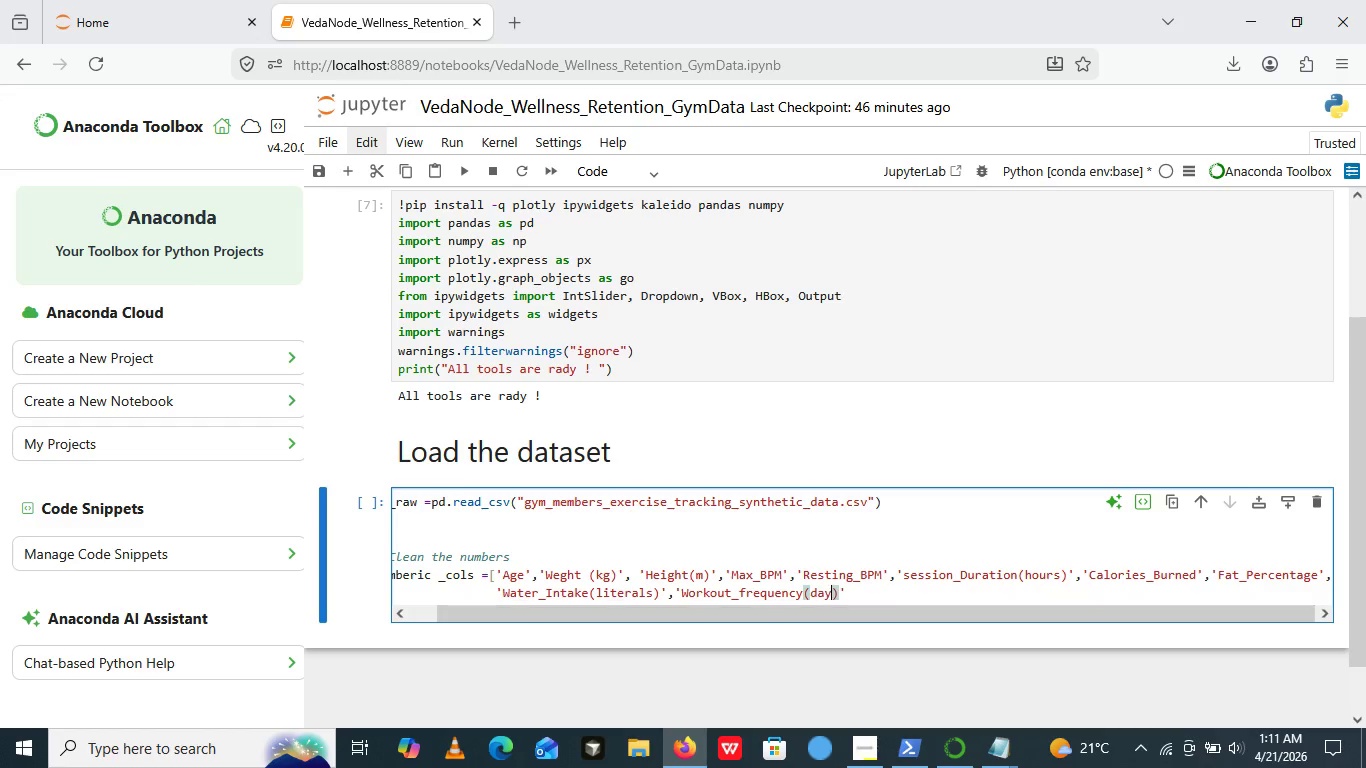 
type(days/week)
 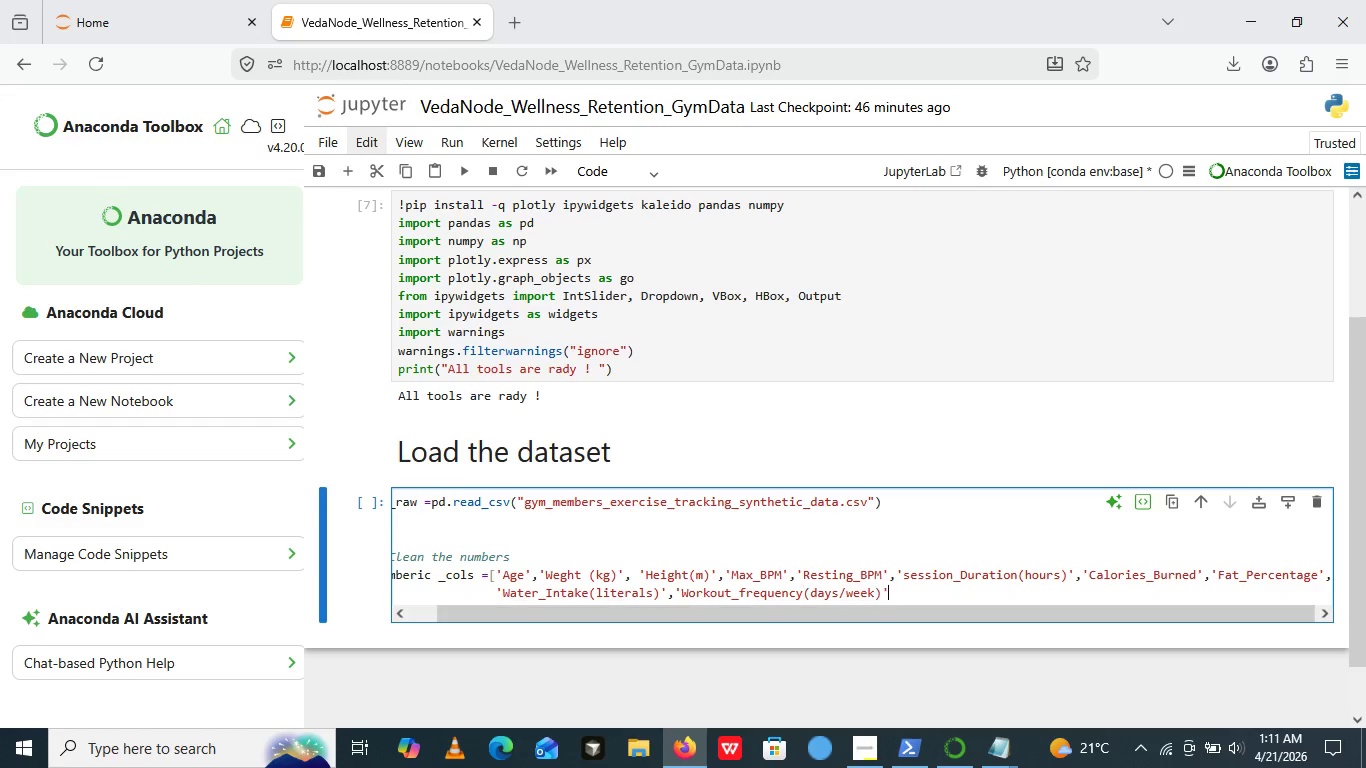 
key(ArrowRight)
 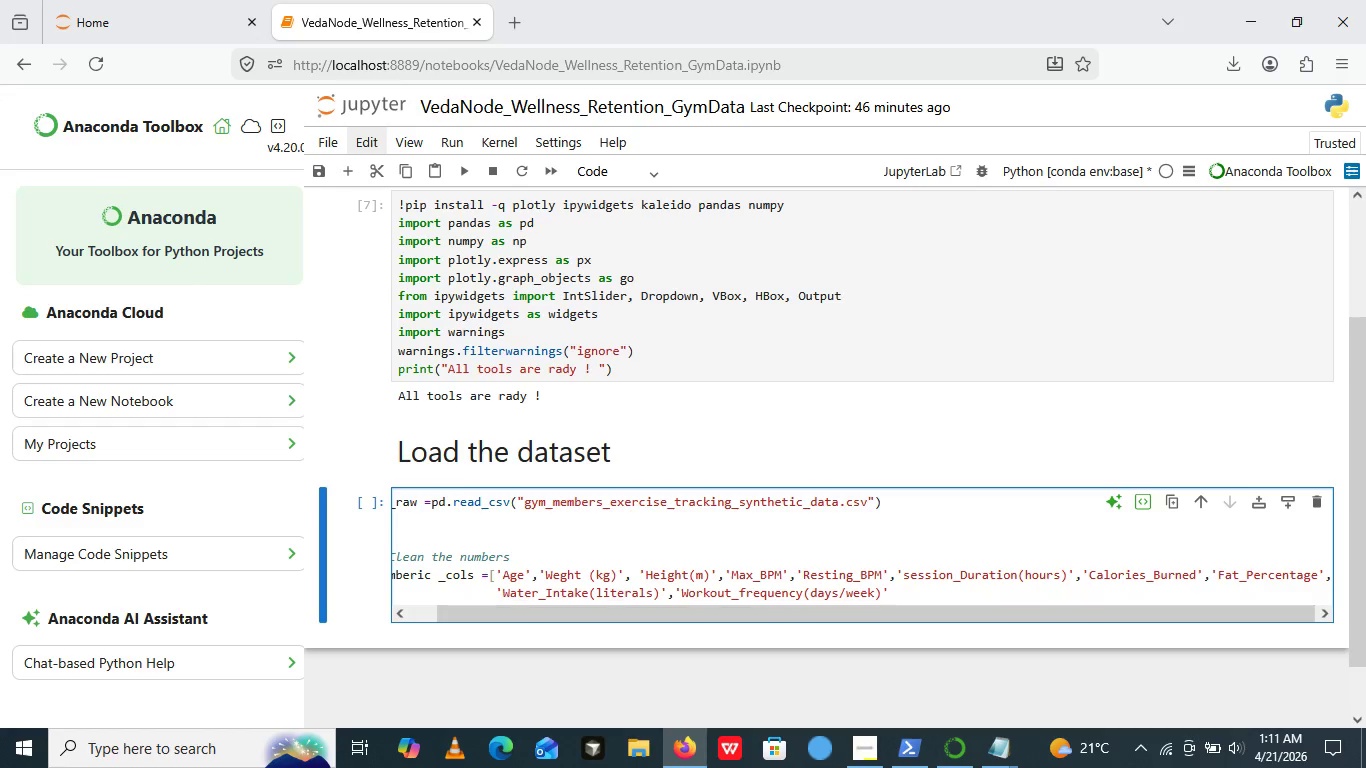 
key(ArrowRight)
 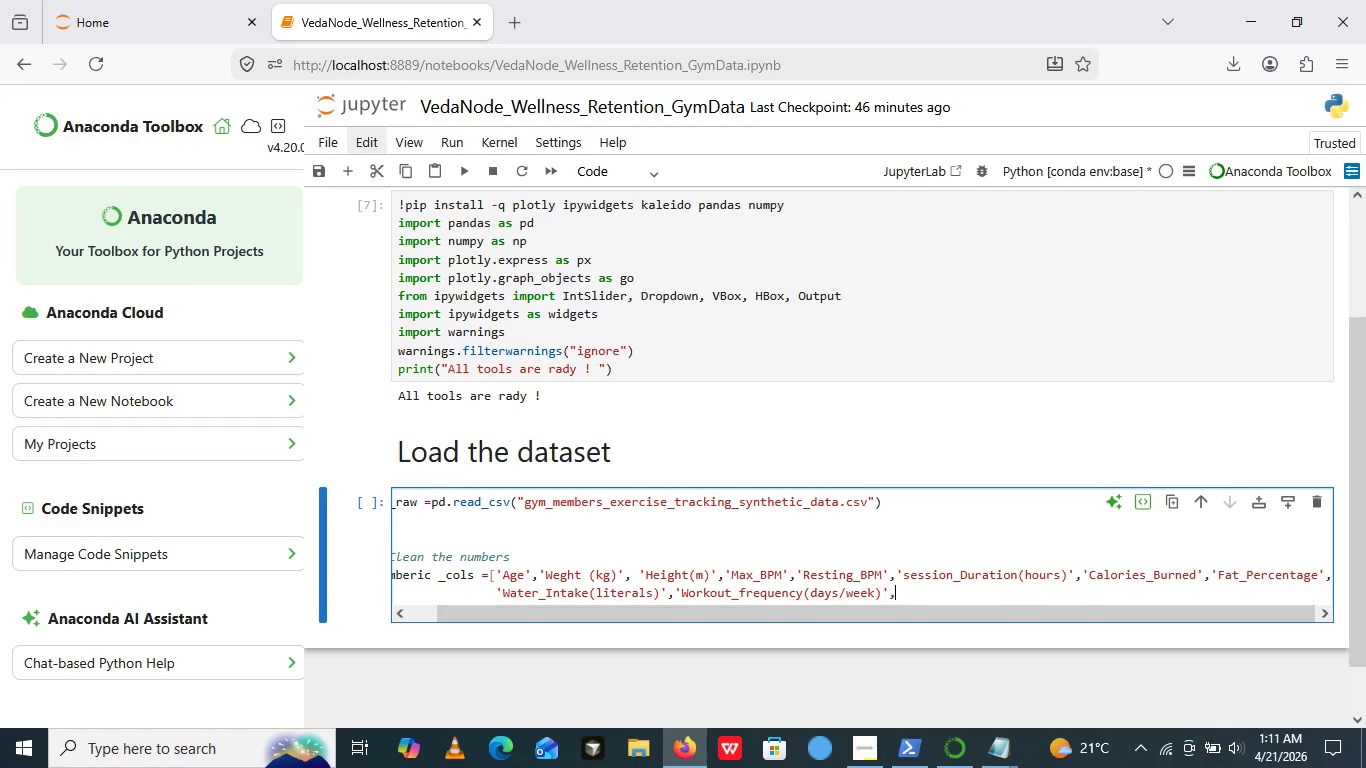 
key(Comma)
 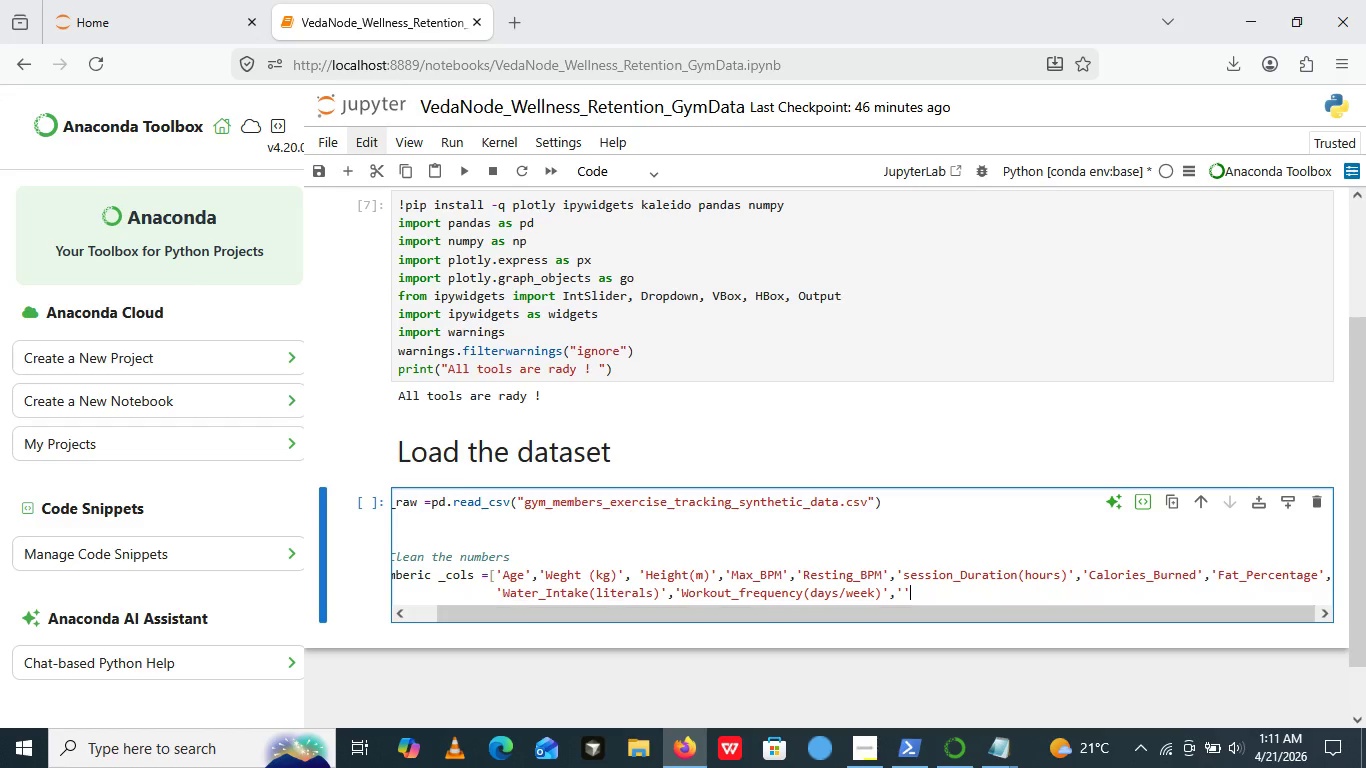 
key(Quote)
 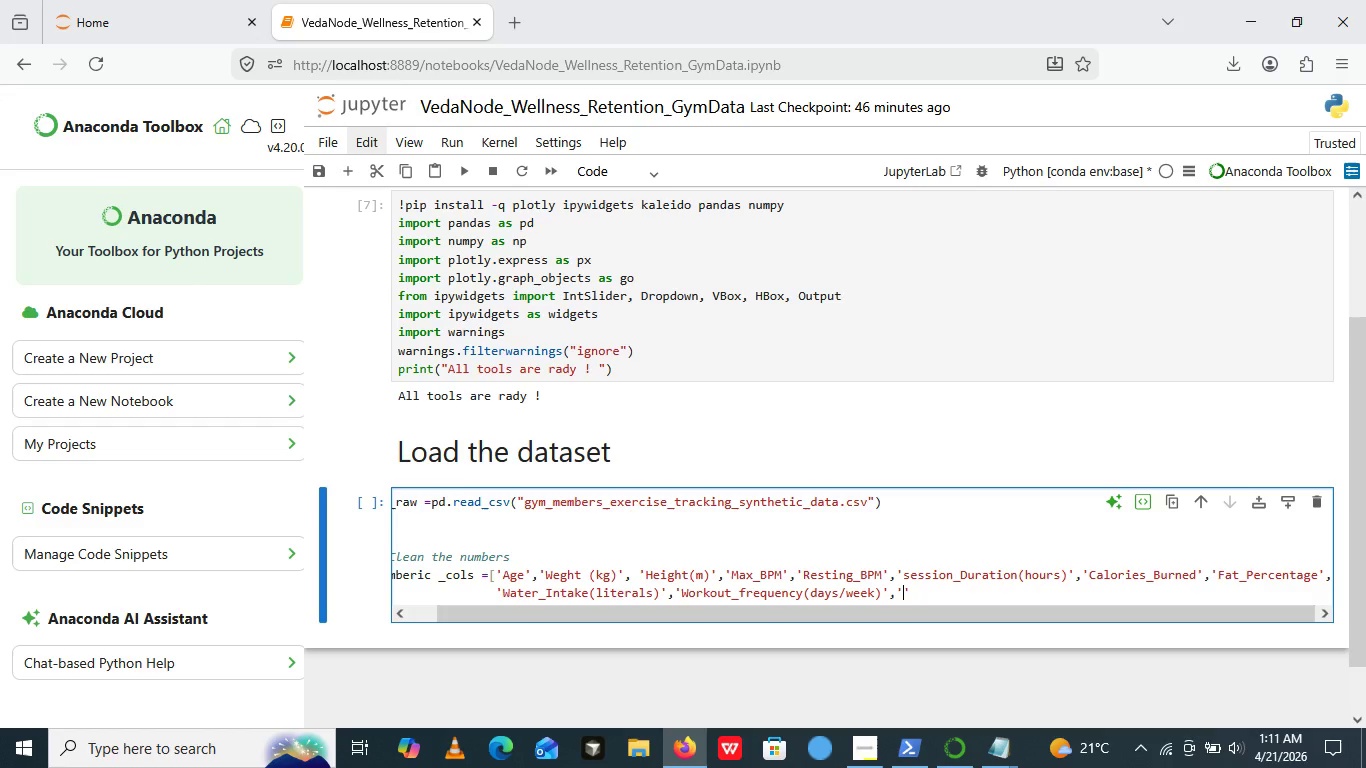 
key(Quote)
 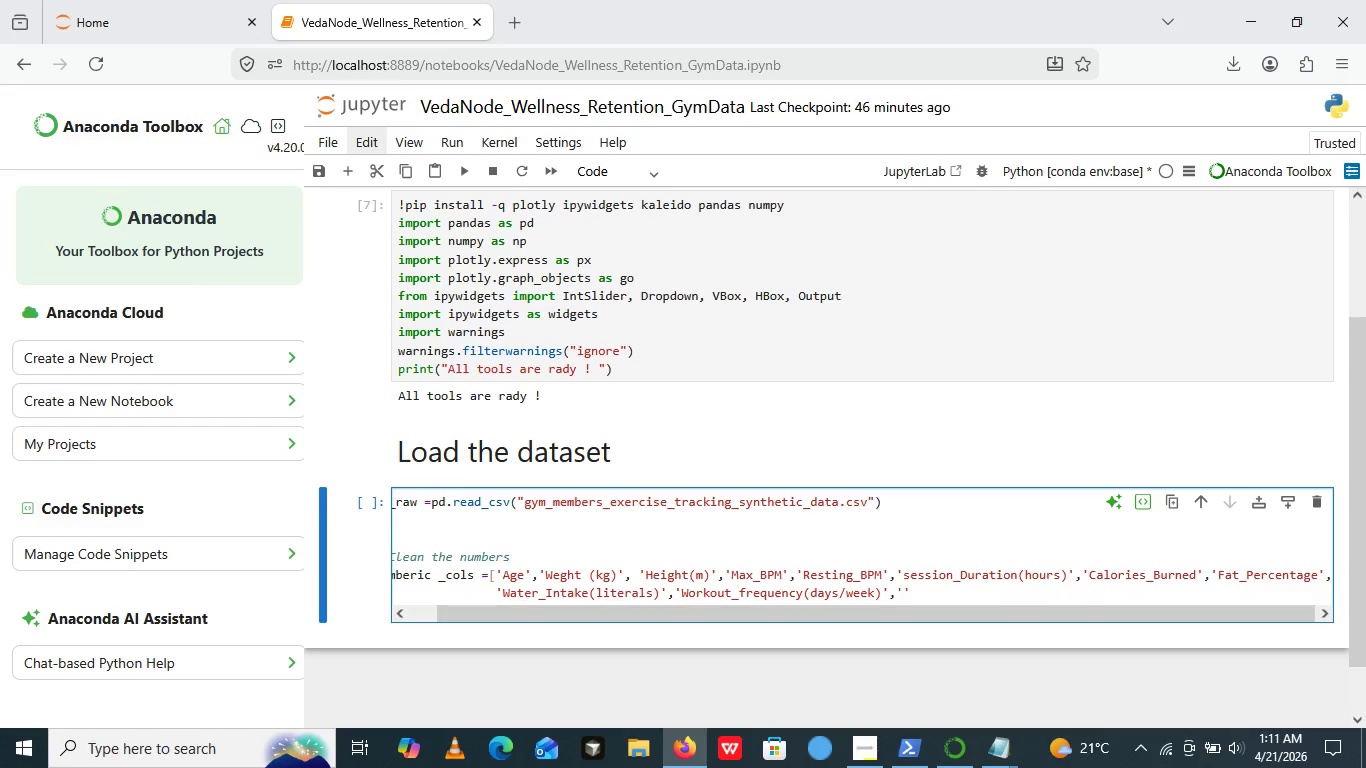 
key(ArrowLeft)
 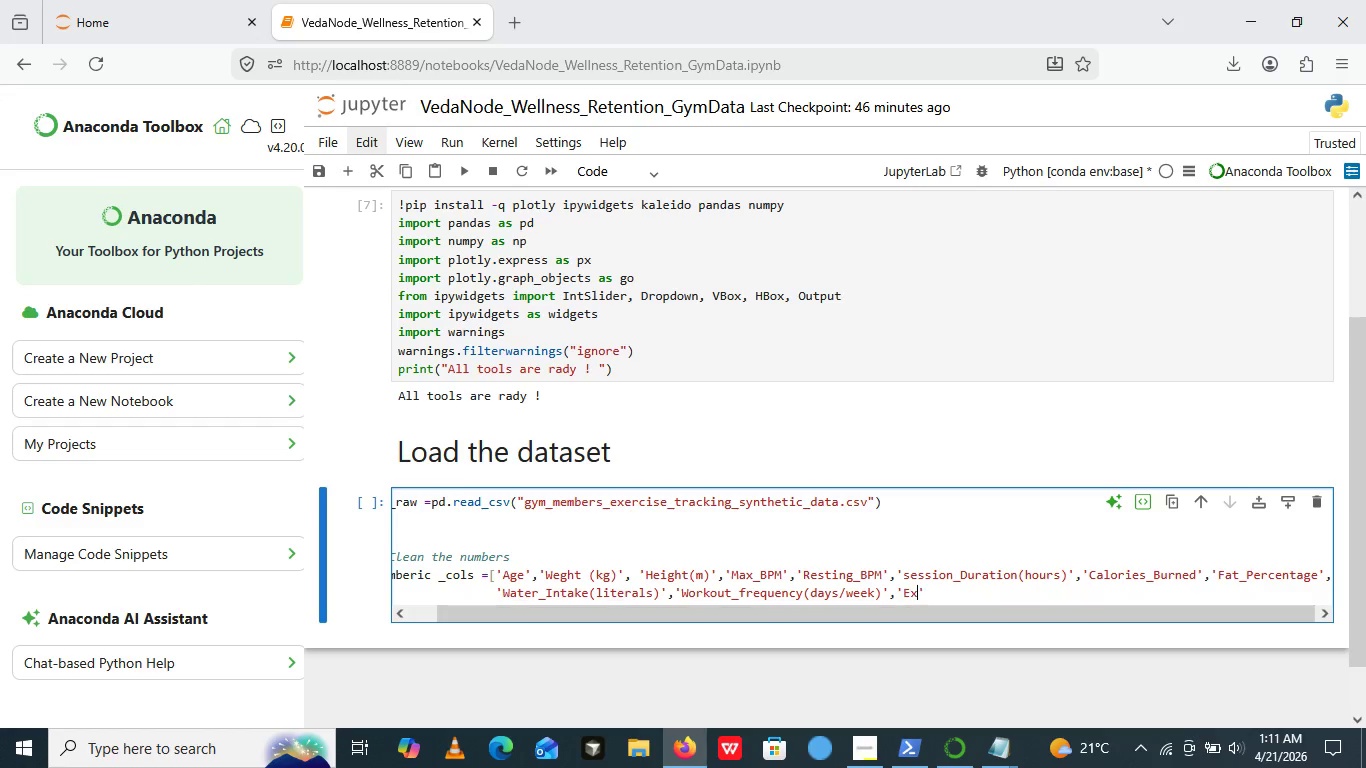 
type(Experience_Level)
 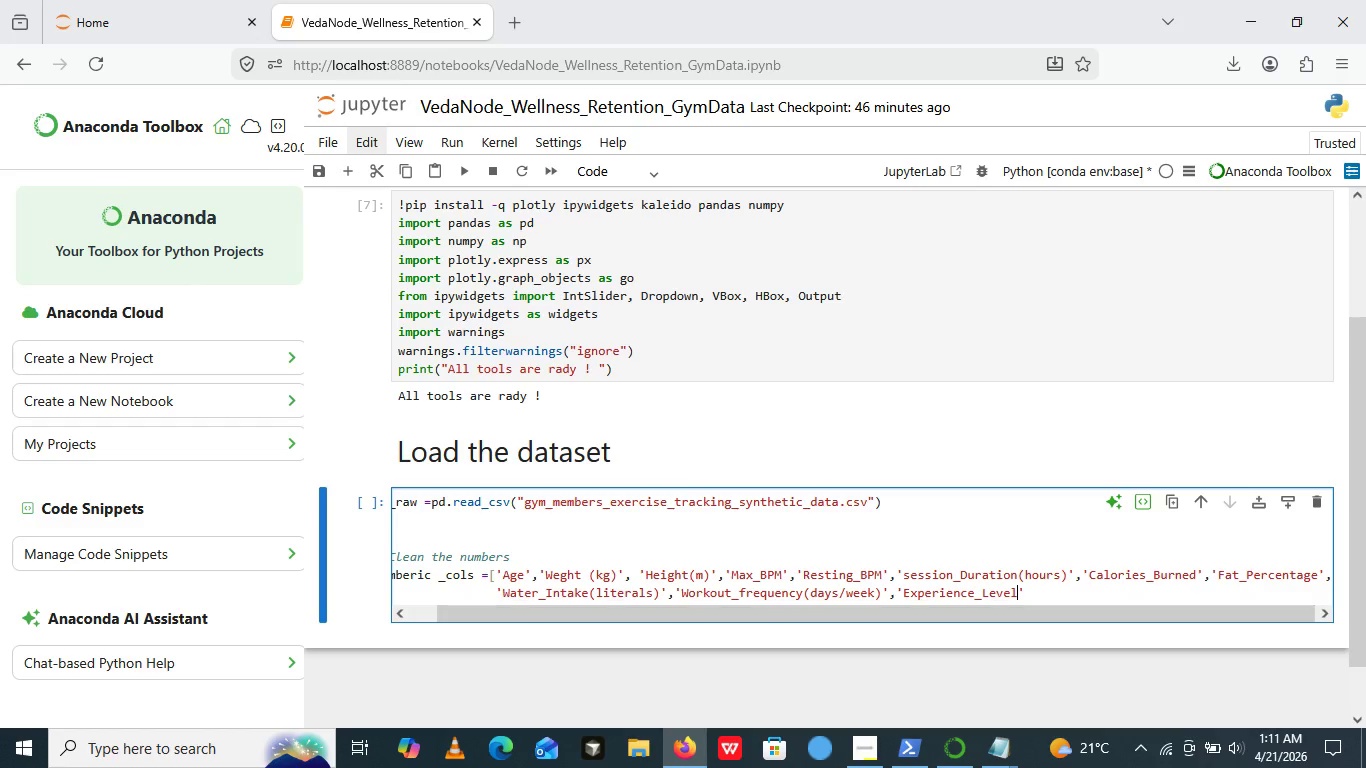 
key(ArrowRight)
 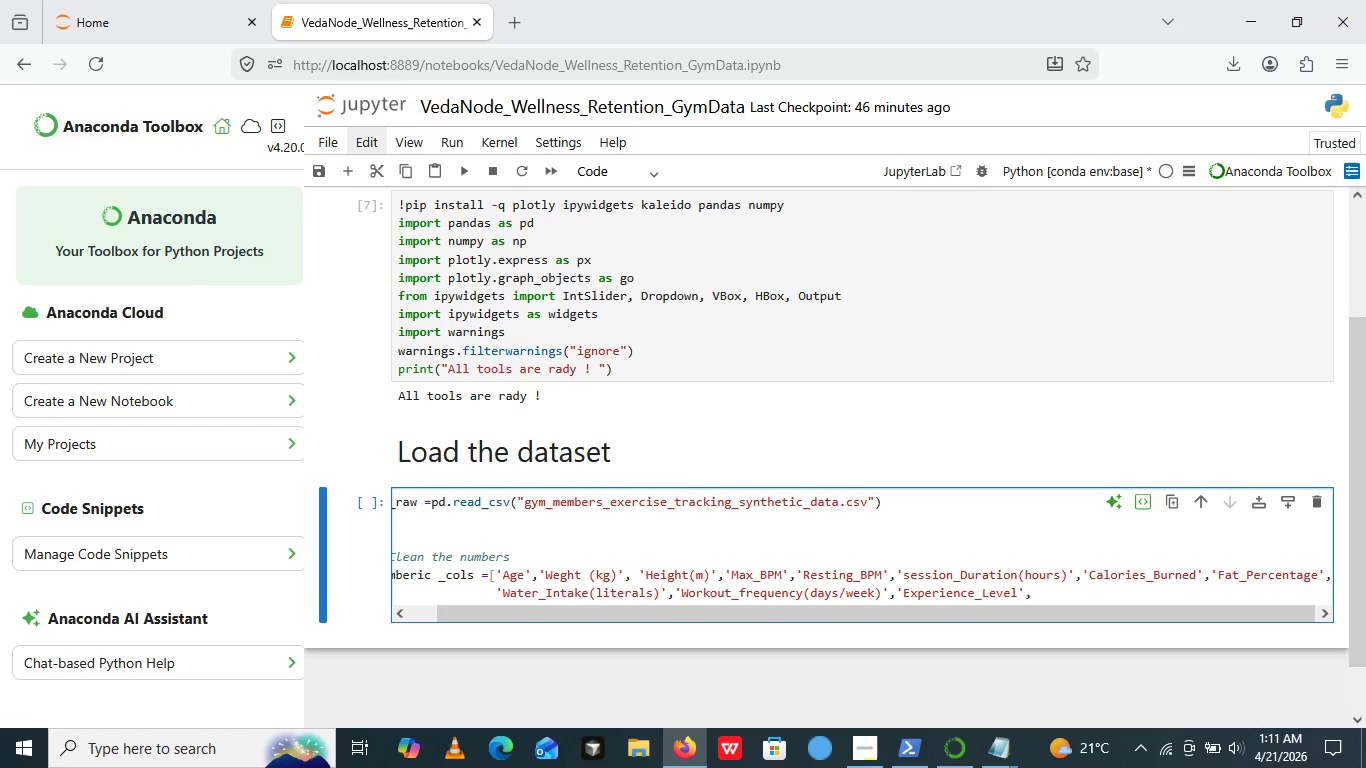 
key(Comma)
 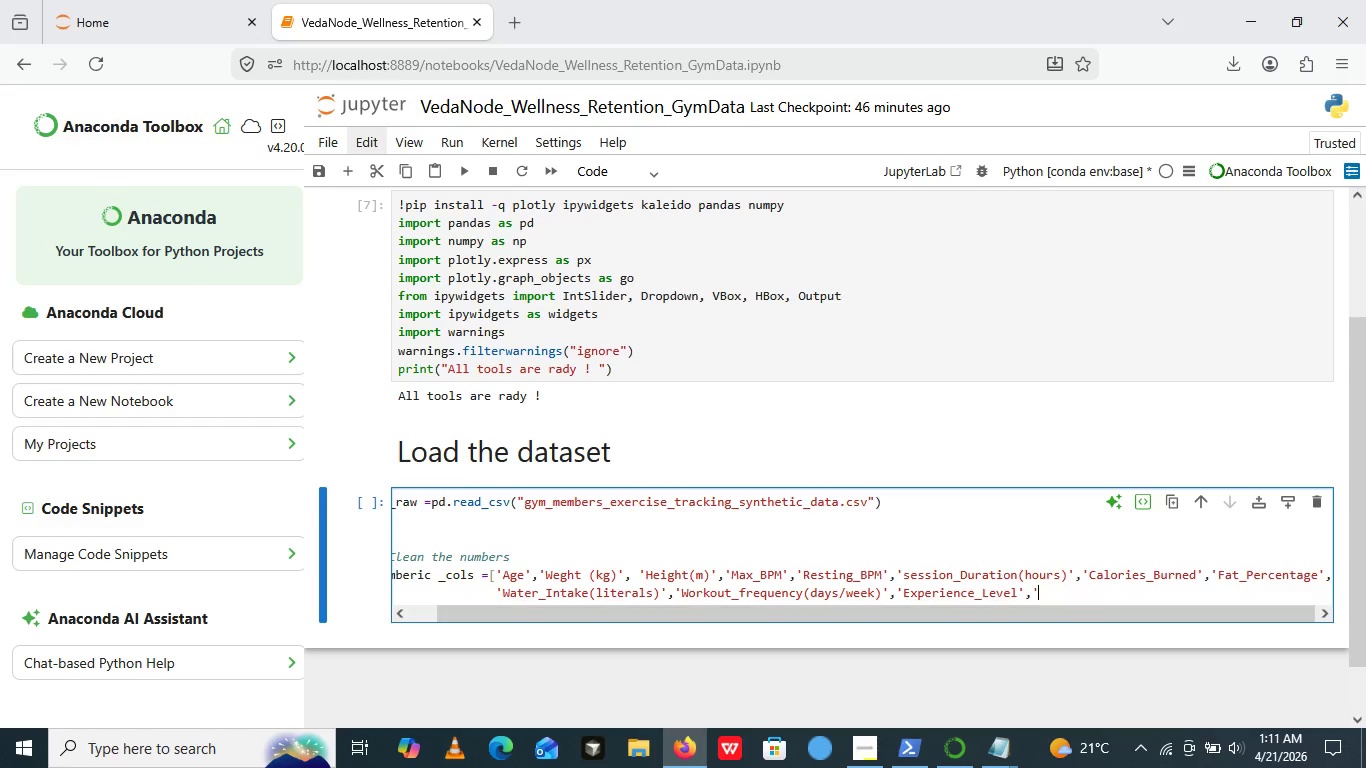 
key(Quote)
 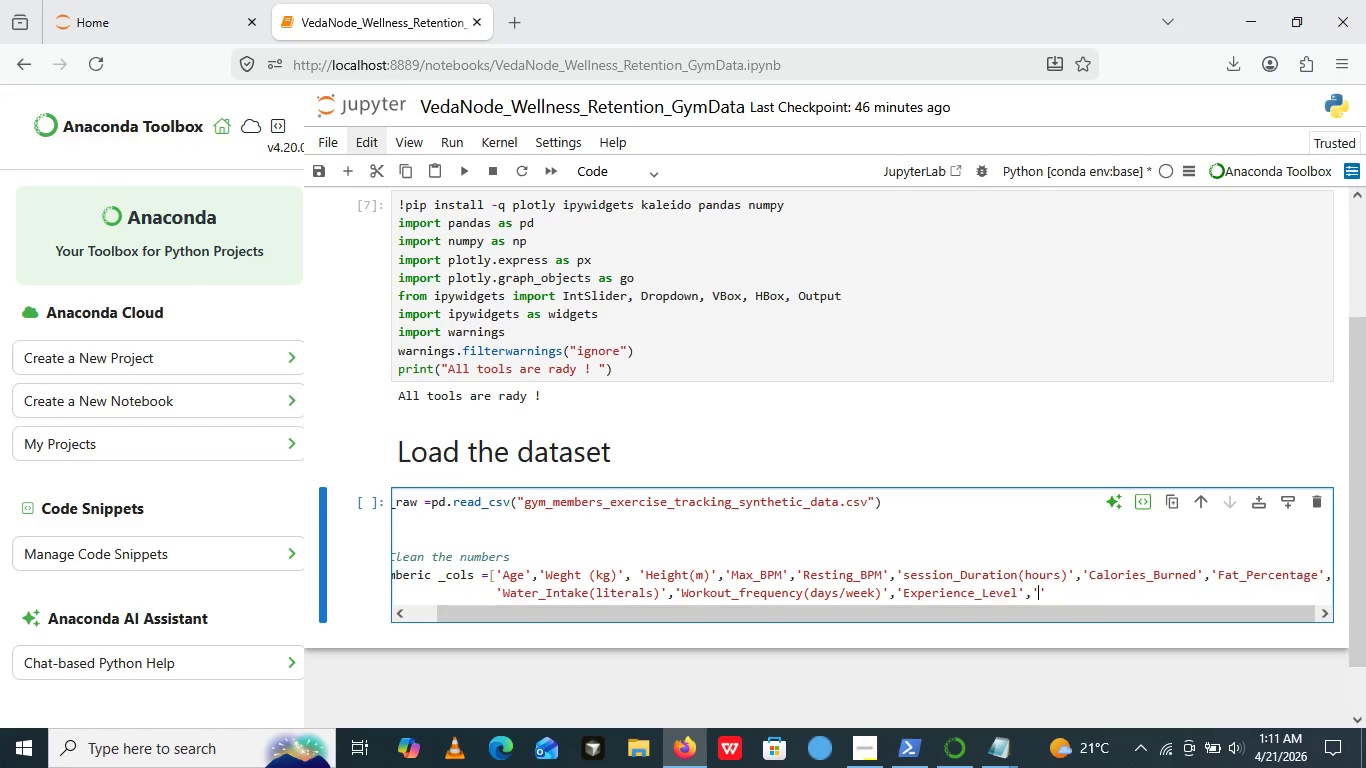 
key(Quote)
 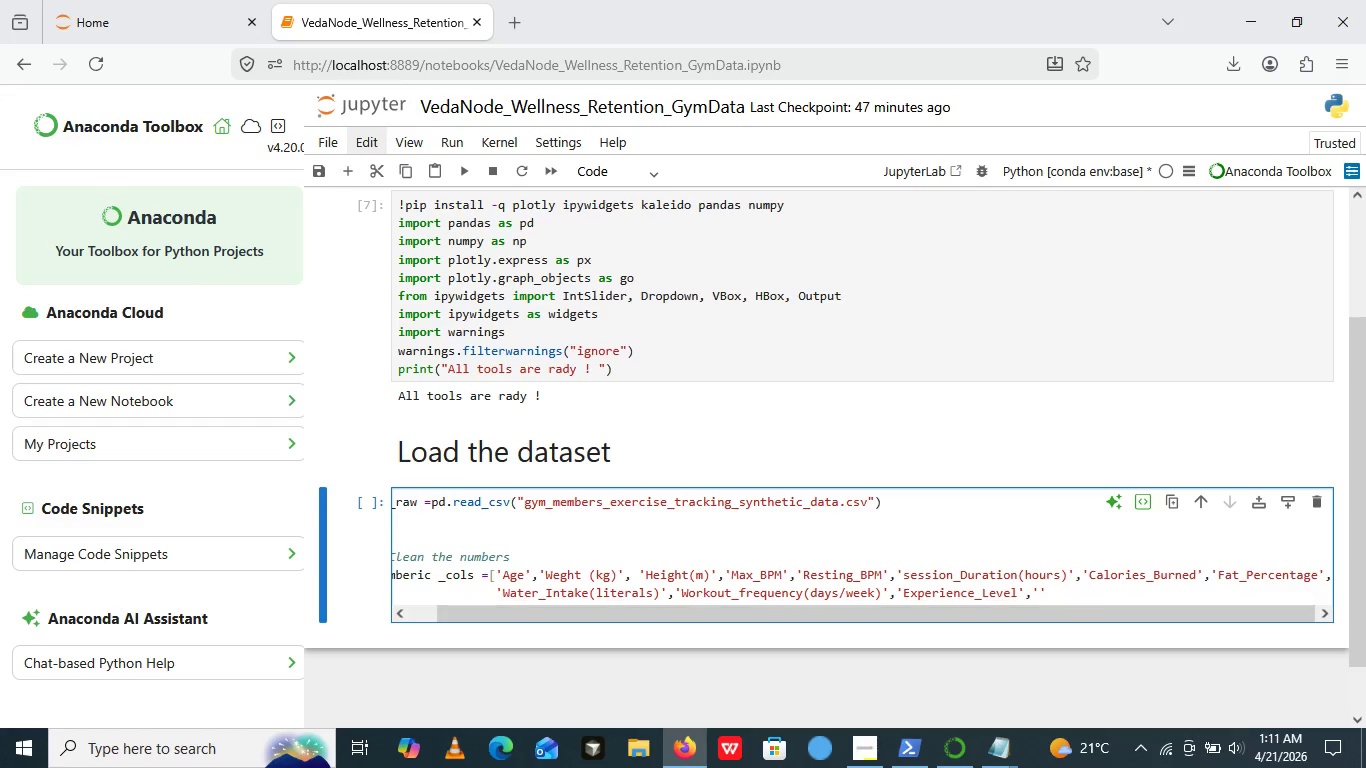 
key(ArrowLeft)
 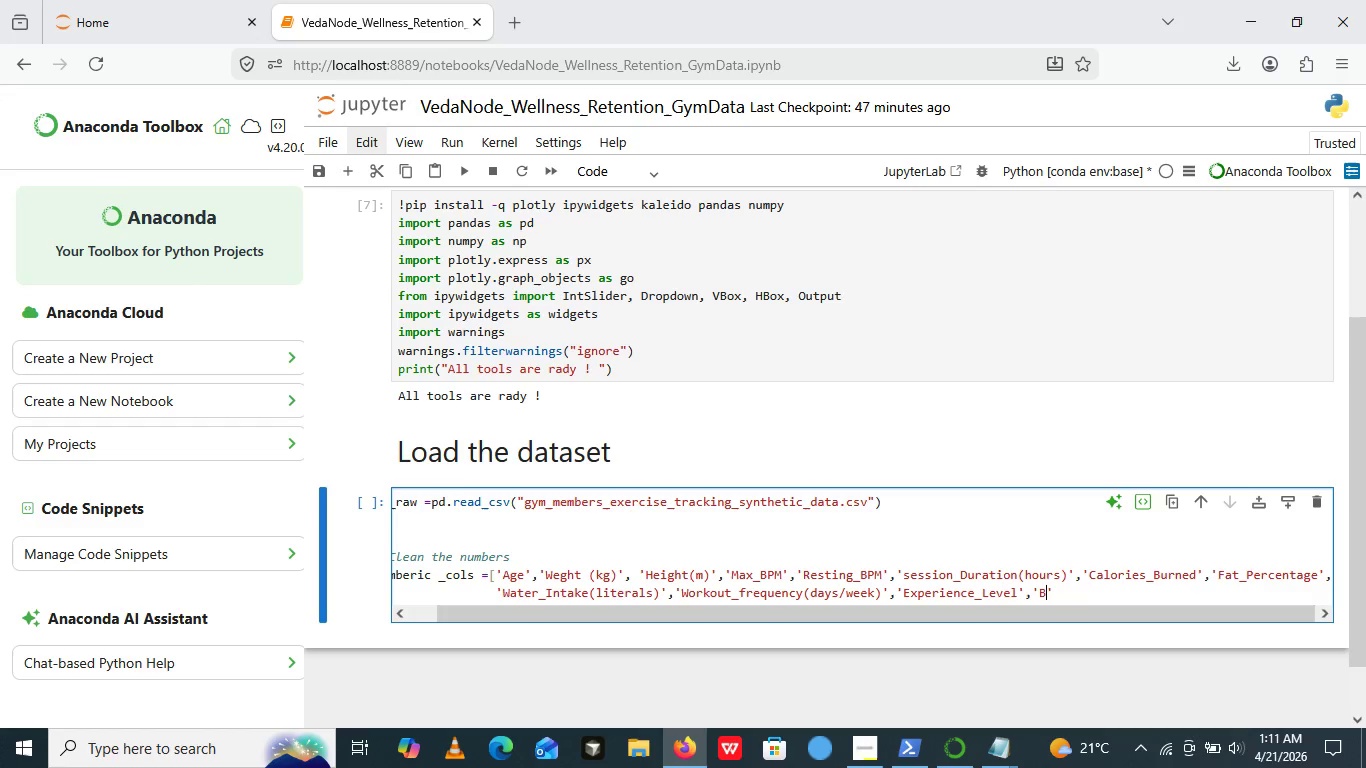 
key(Shift+B)
 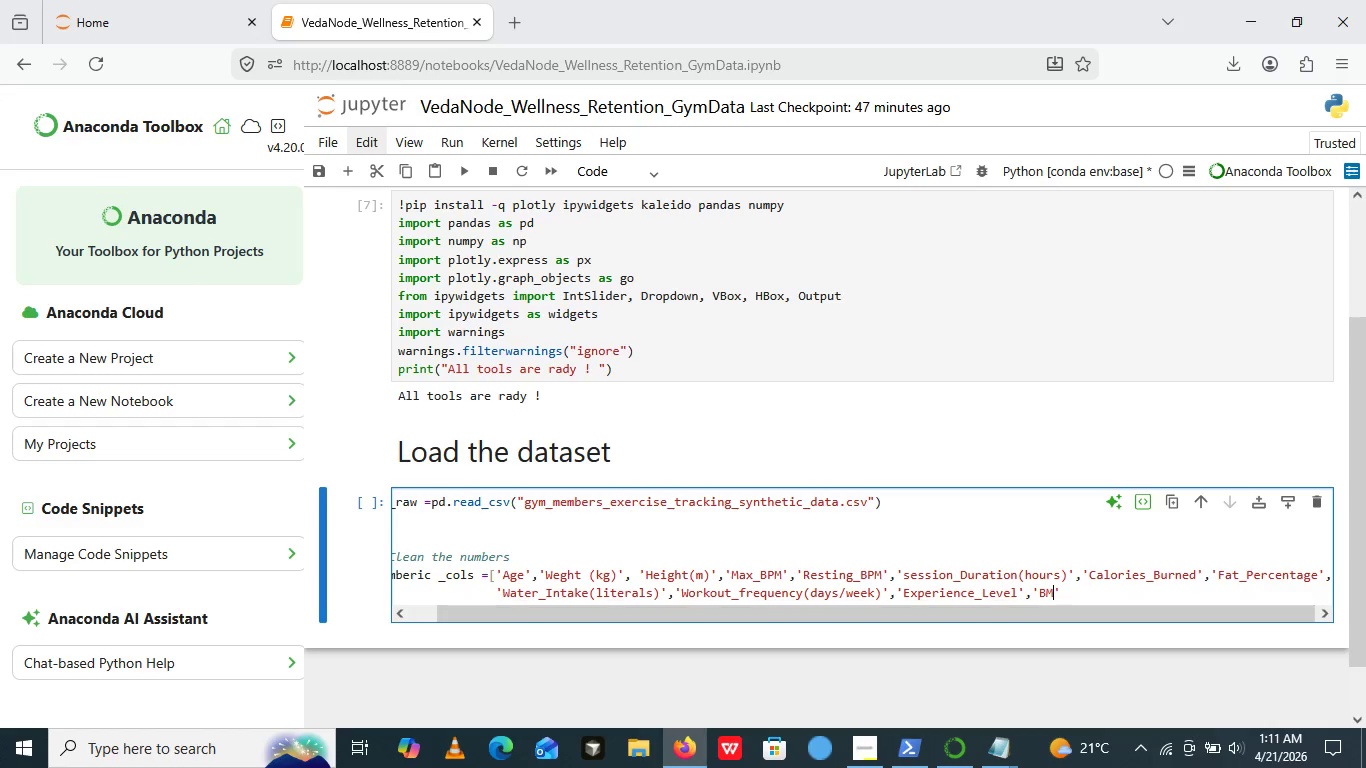 
key(Shift+ShiftLeft)
 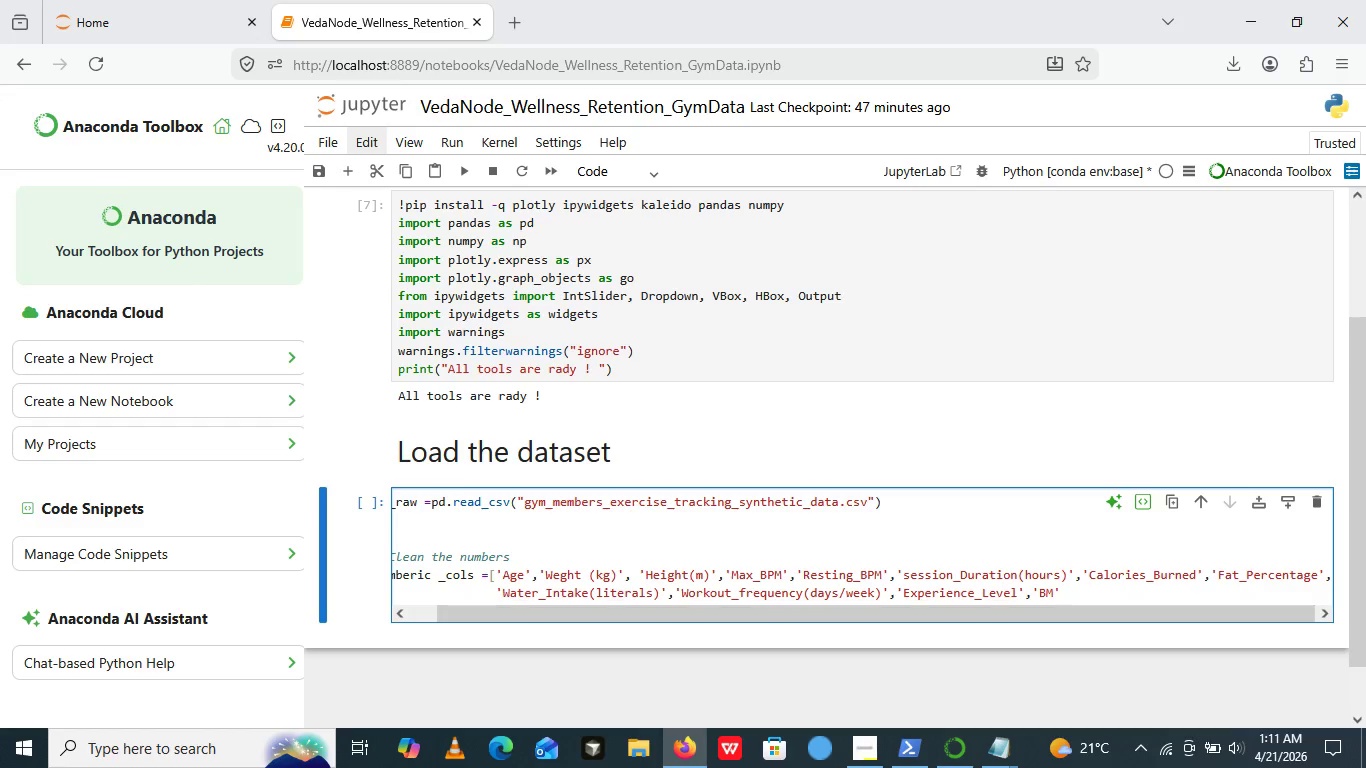 
key(Shift+M)
 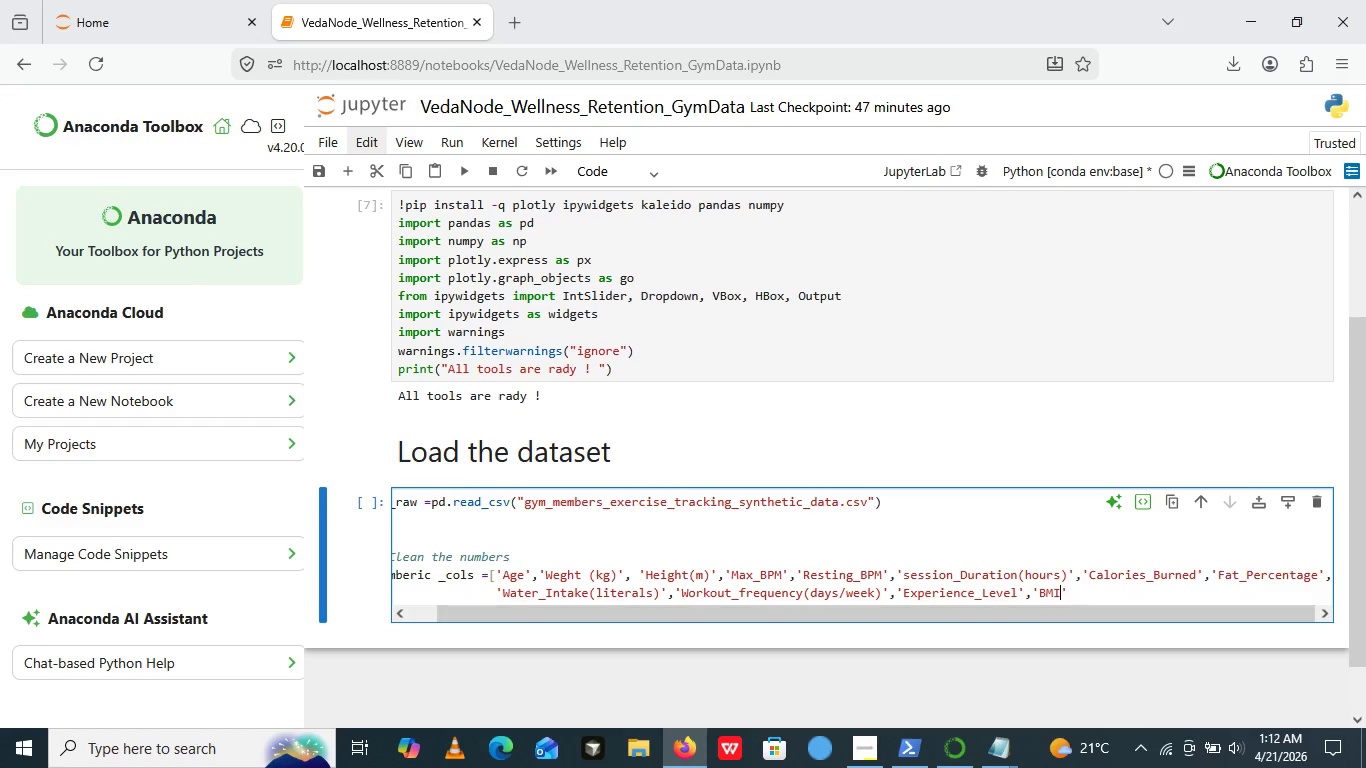 
key(Shift+ShiftLeft)
 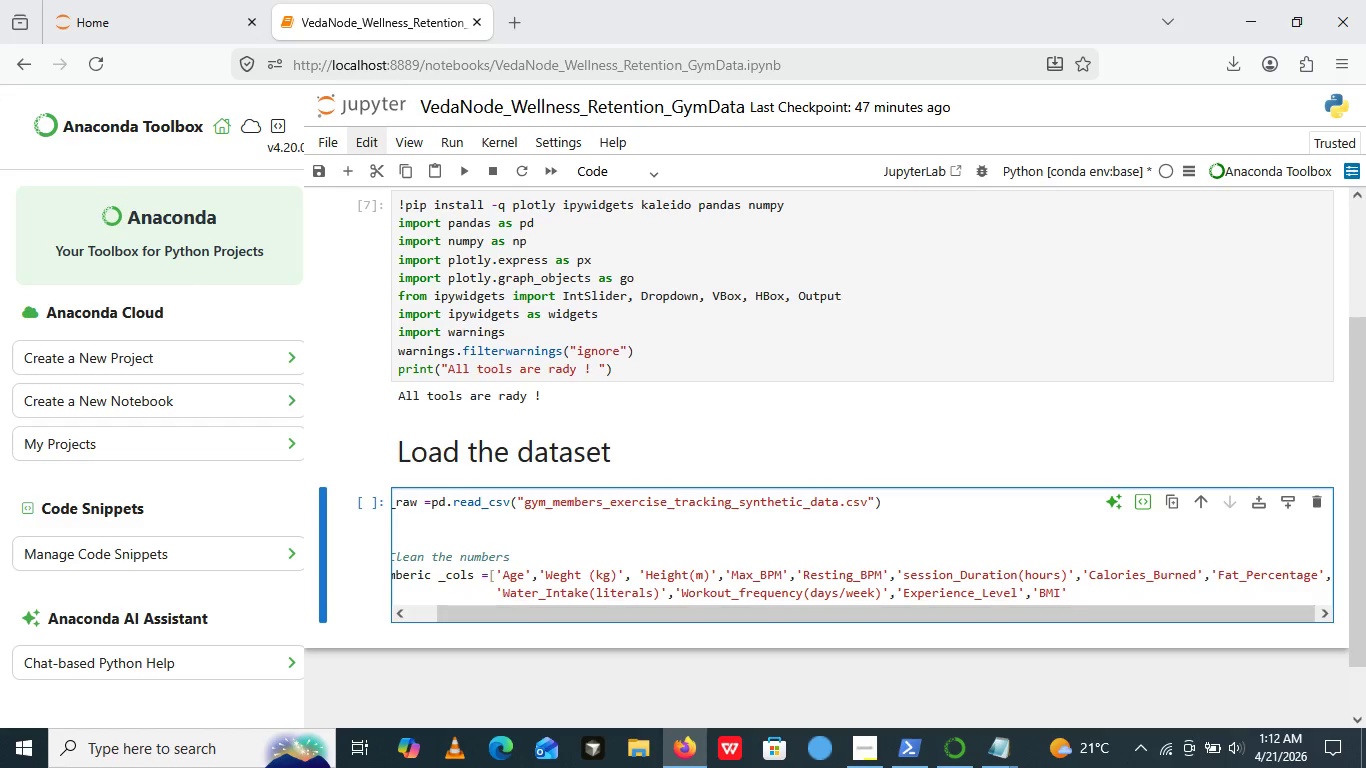 
key(Shift+I)
 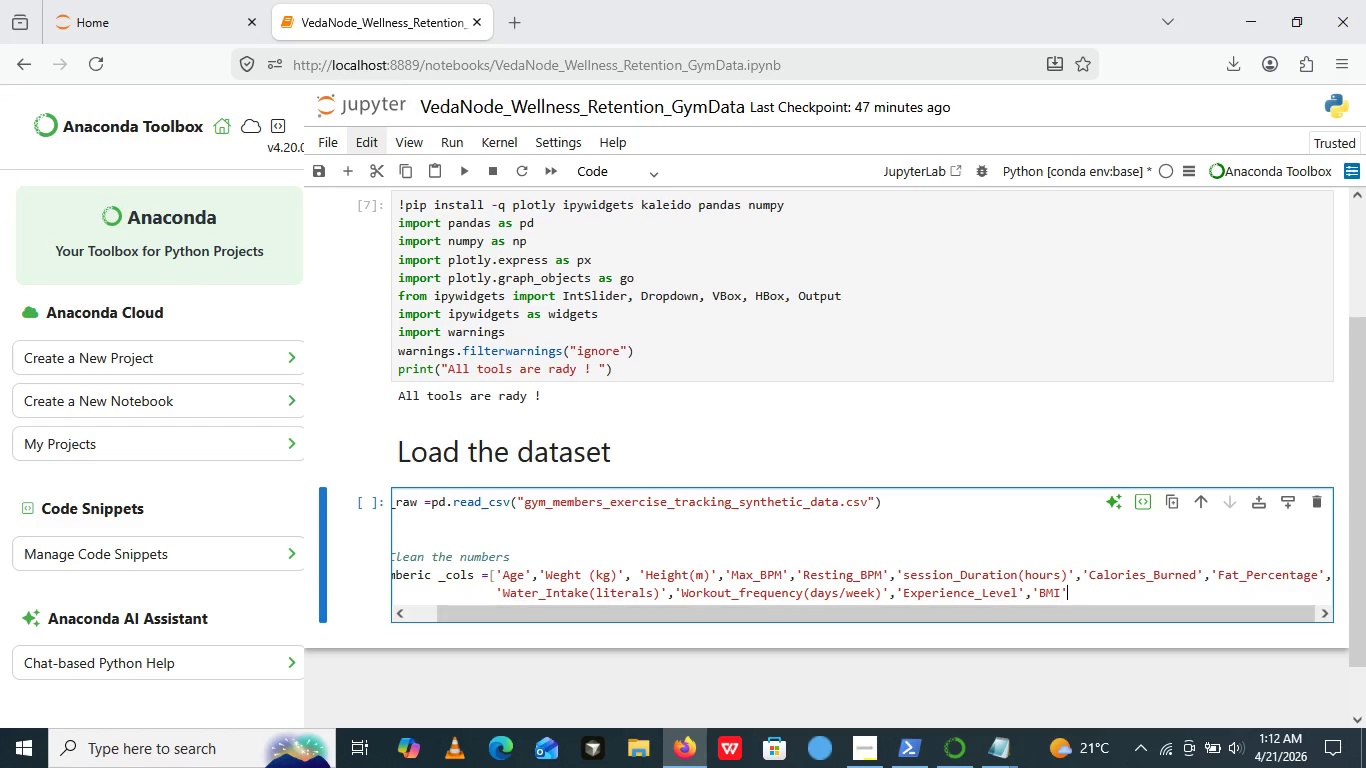 
key(ArrowRight)
 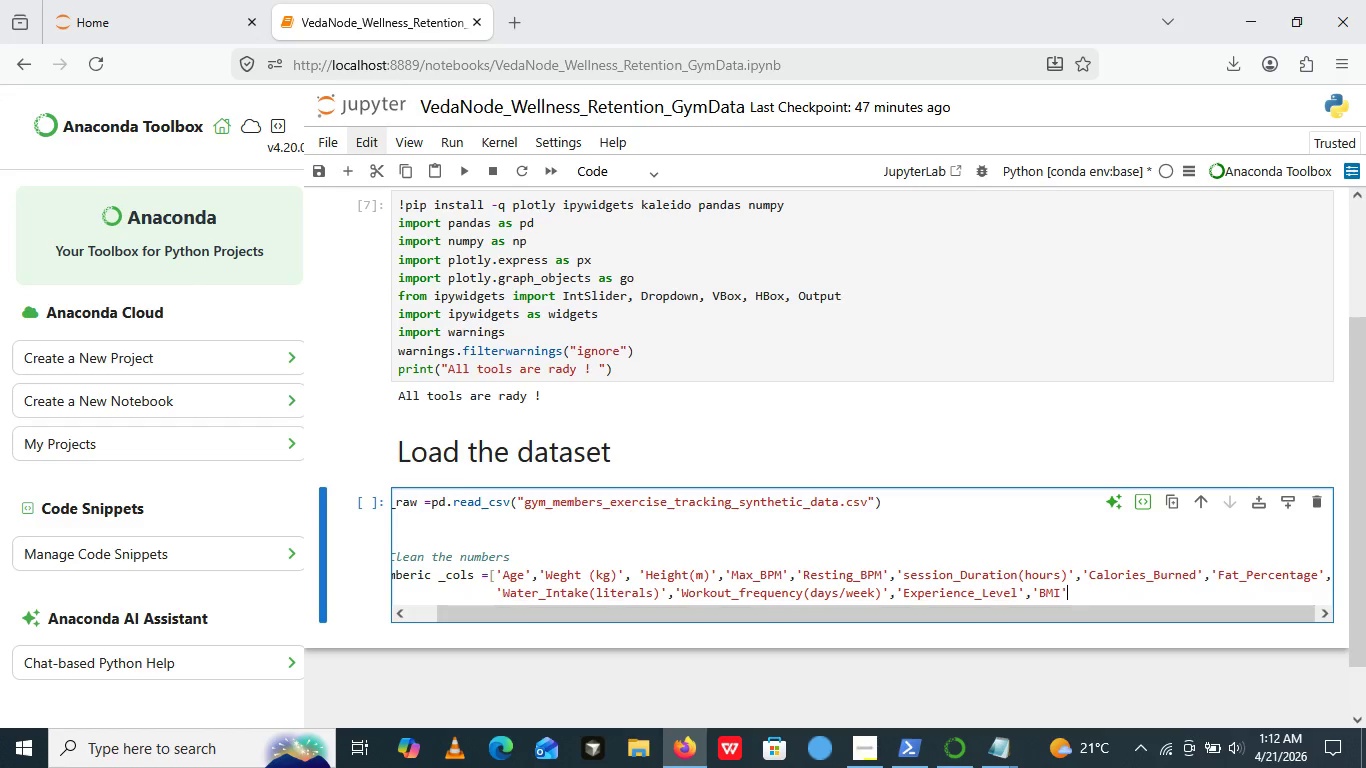 
key(Shift+ShiftRight)
 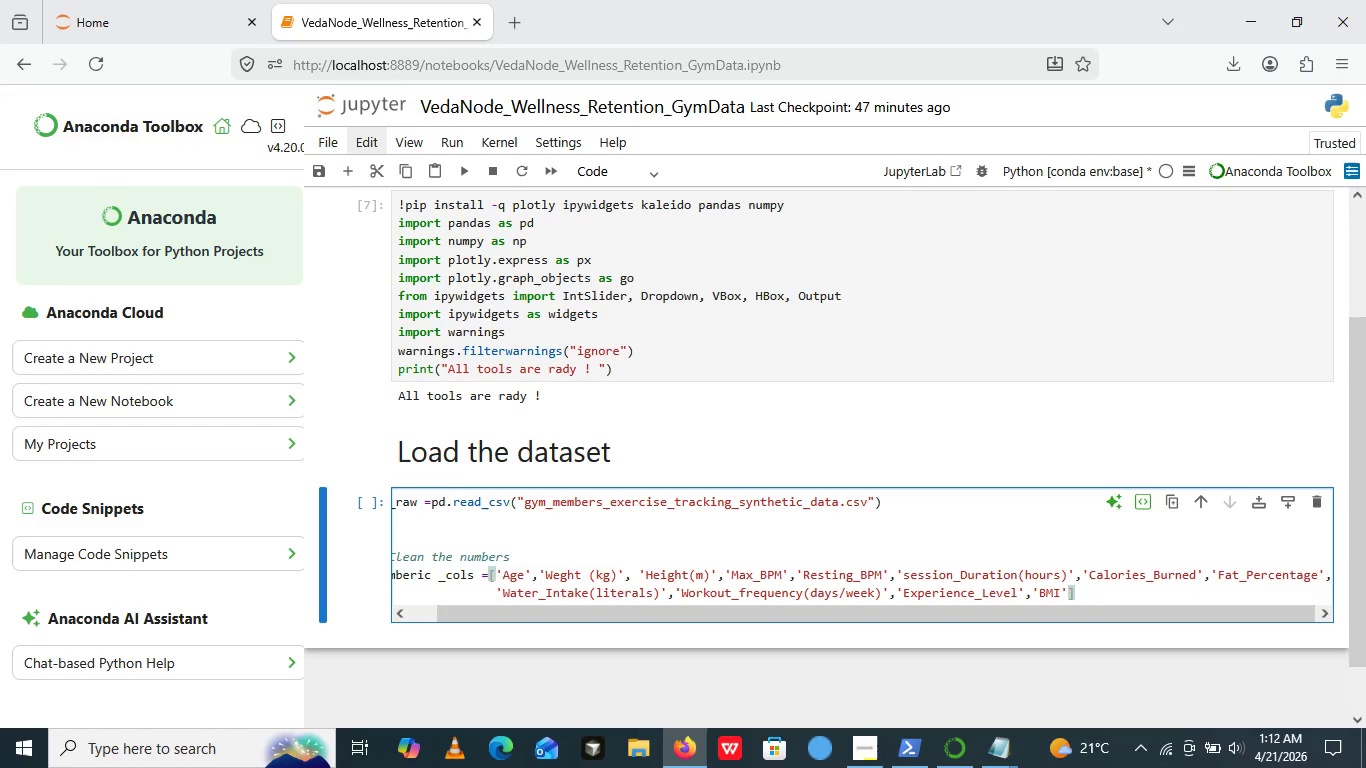 
key(BracketRight)
 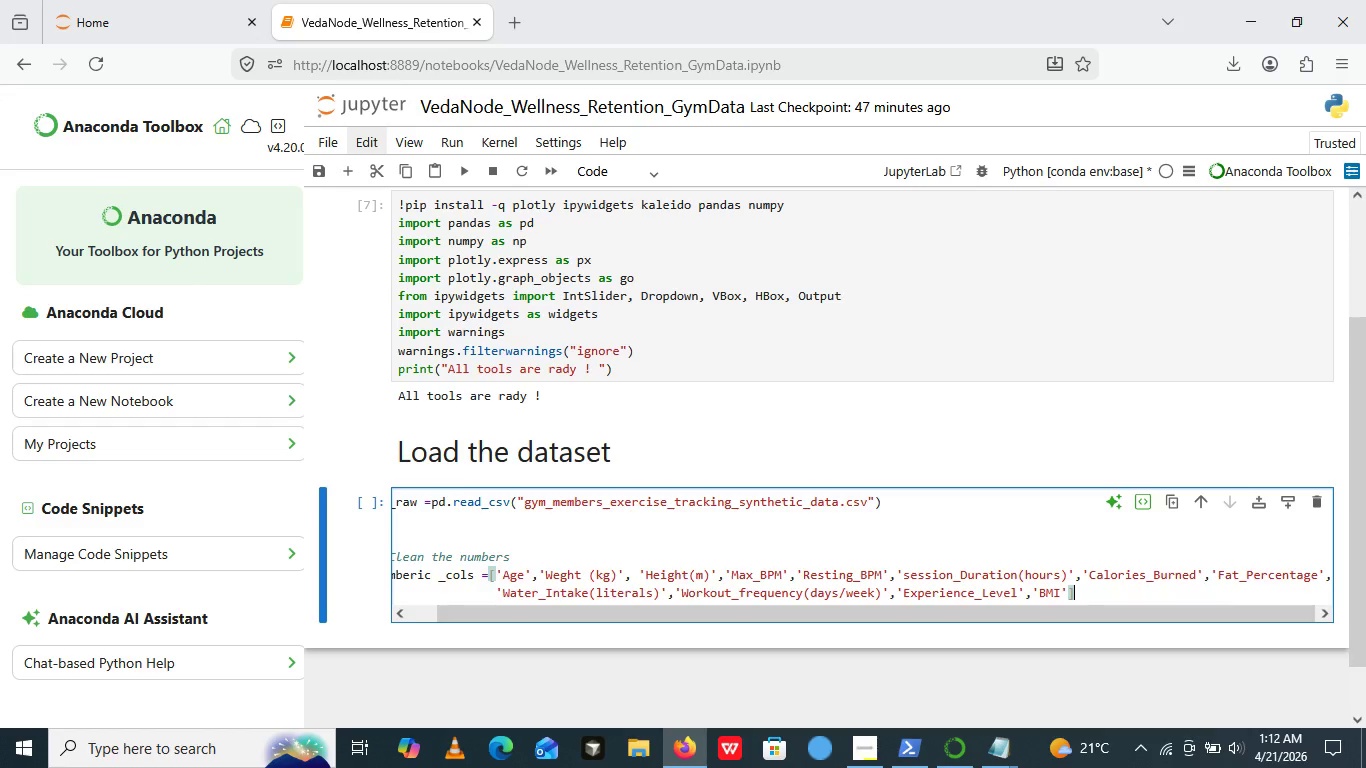 
key(Enter)
 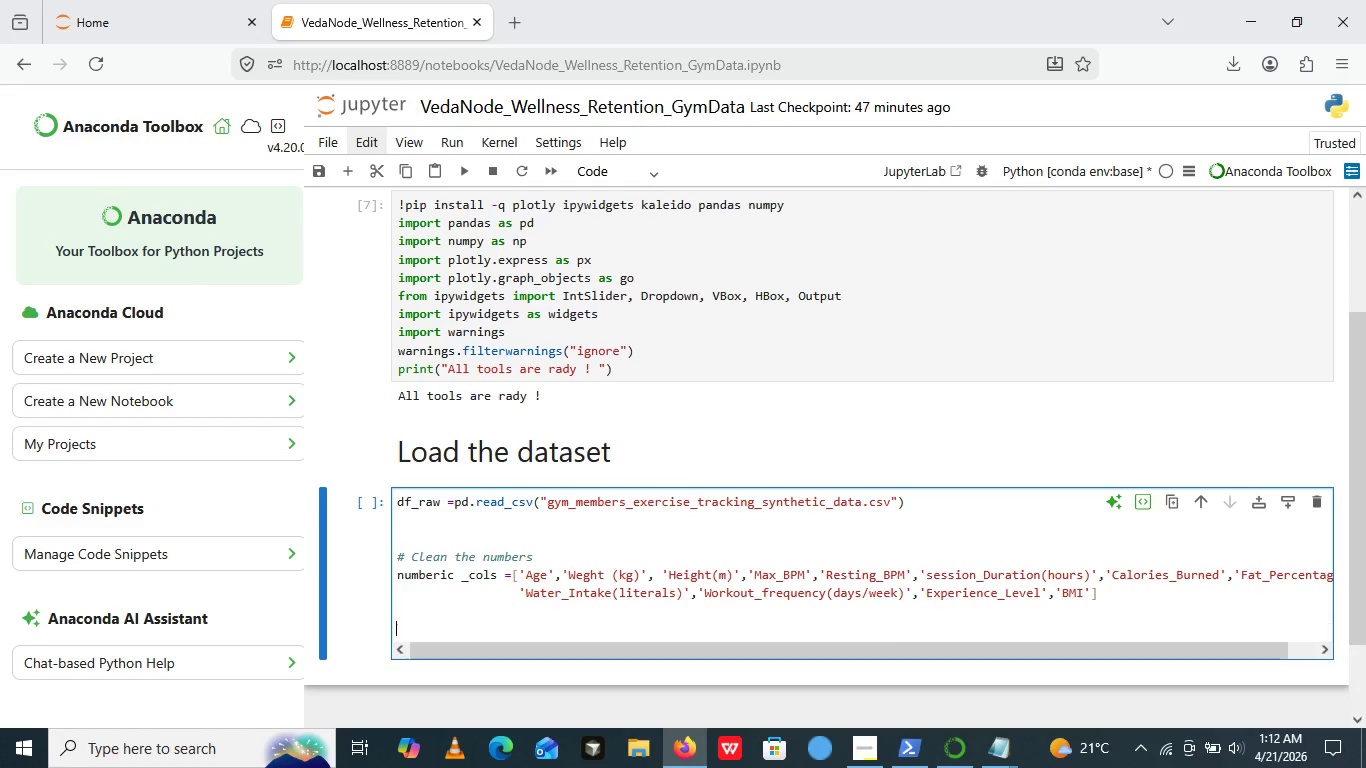 
key(Enter)
 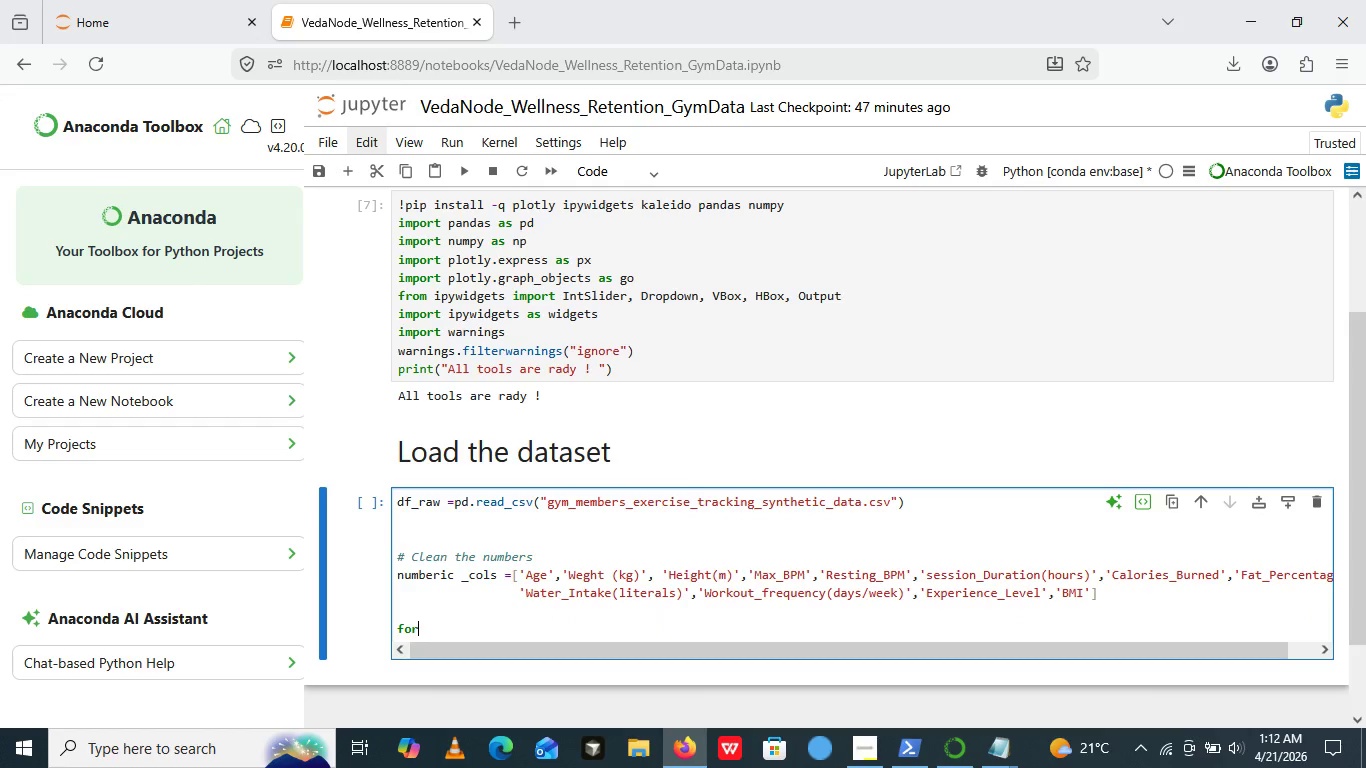 
type(for col in numeric )
key(Backspace)
type(_cols:)
 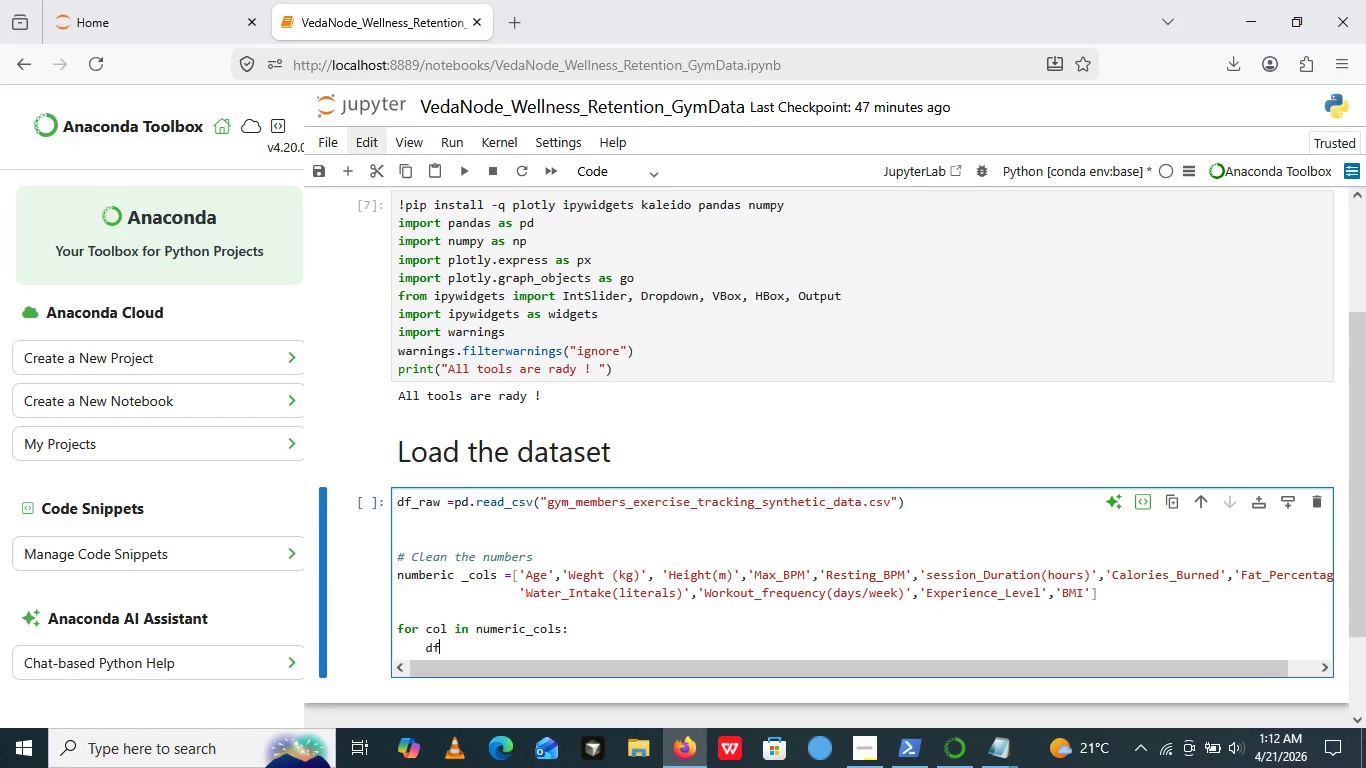 
key(Enter)
 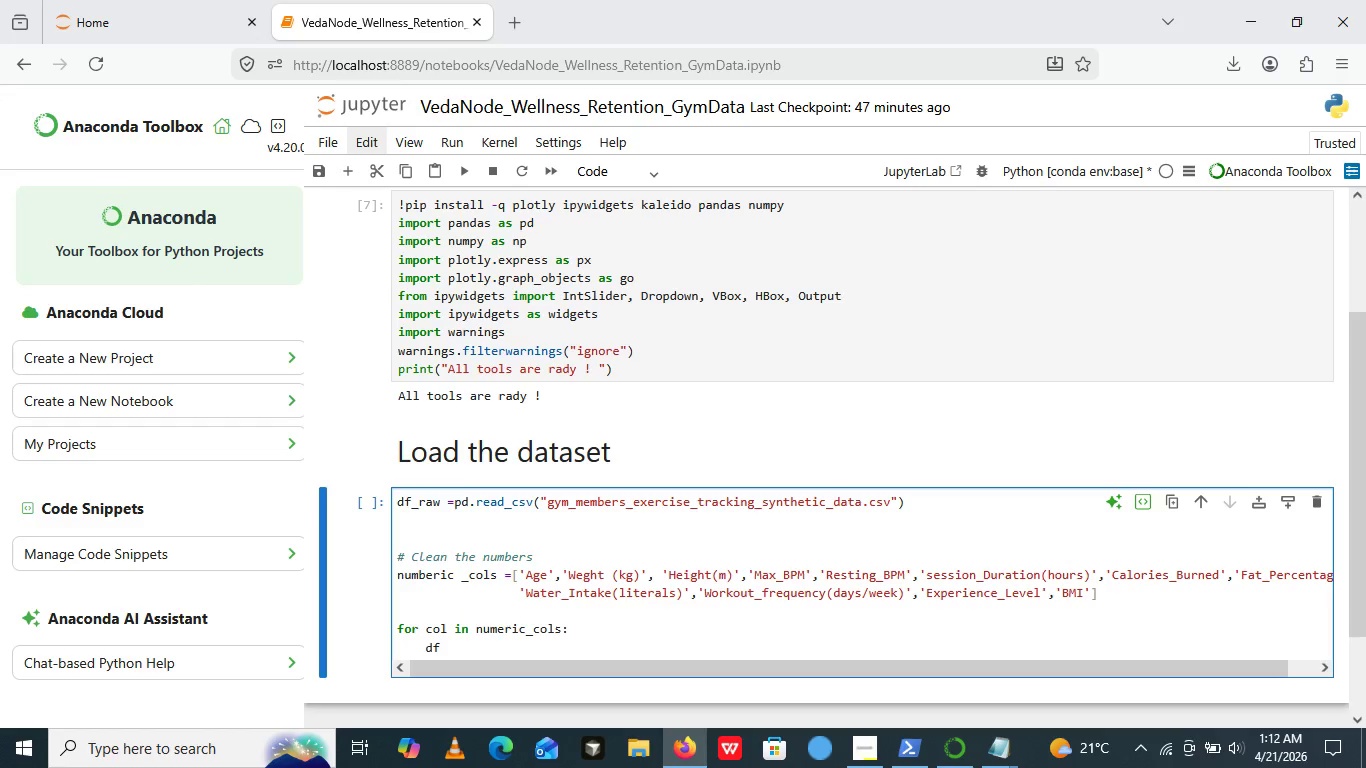 
type(df_raw[])
 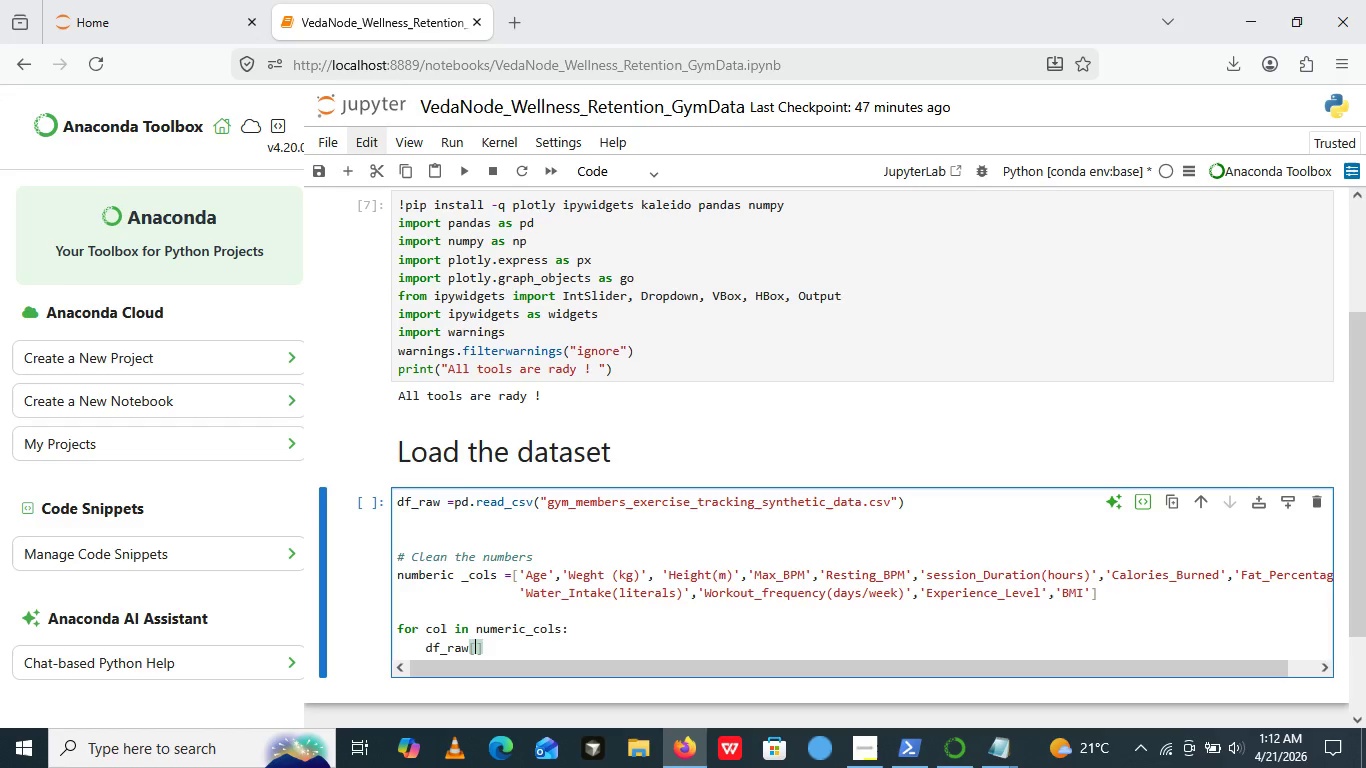 
key(ArrowLeft)
 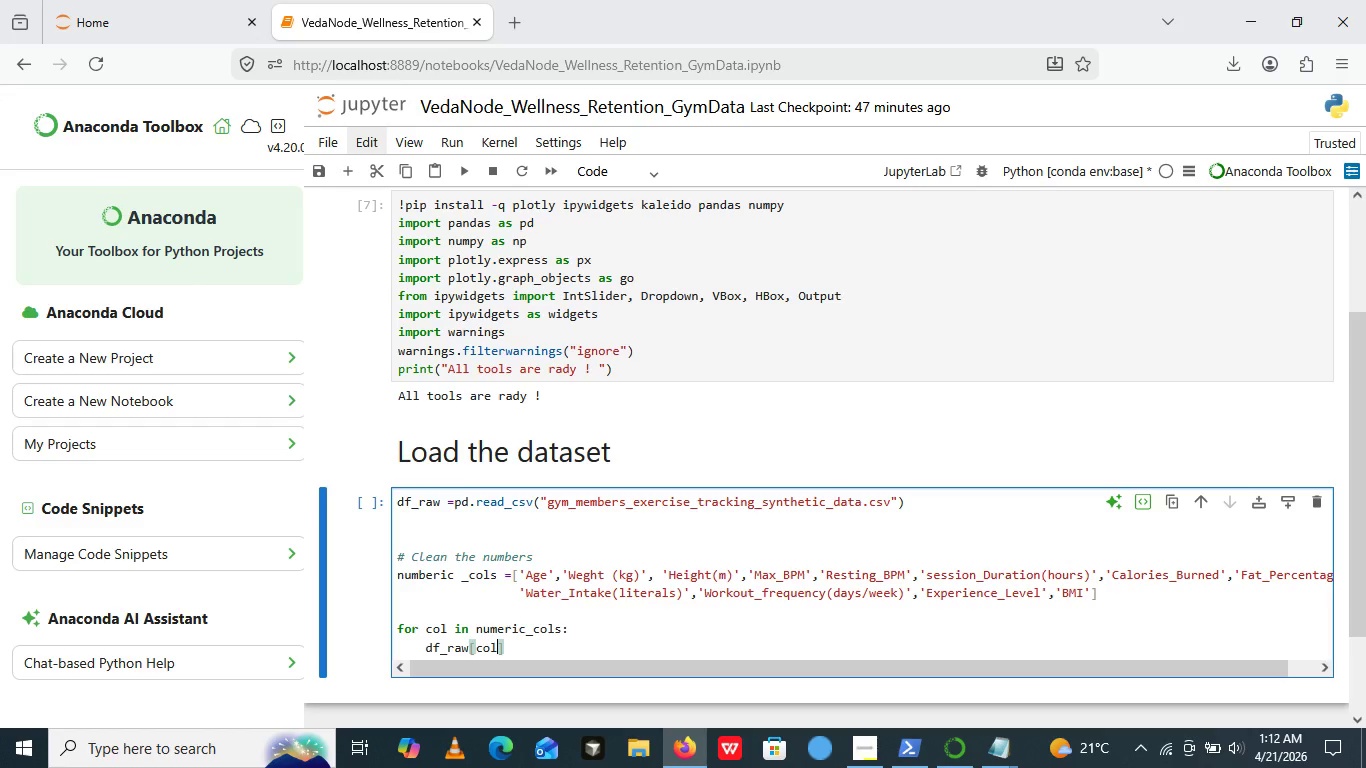 
type(col)
 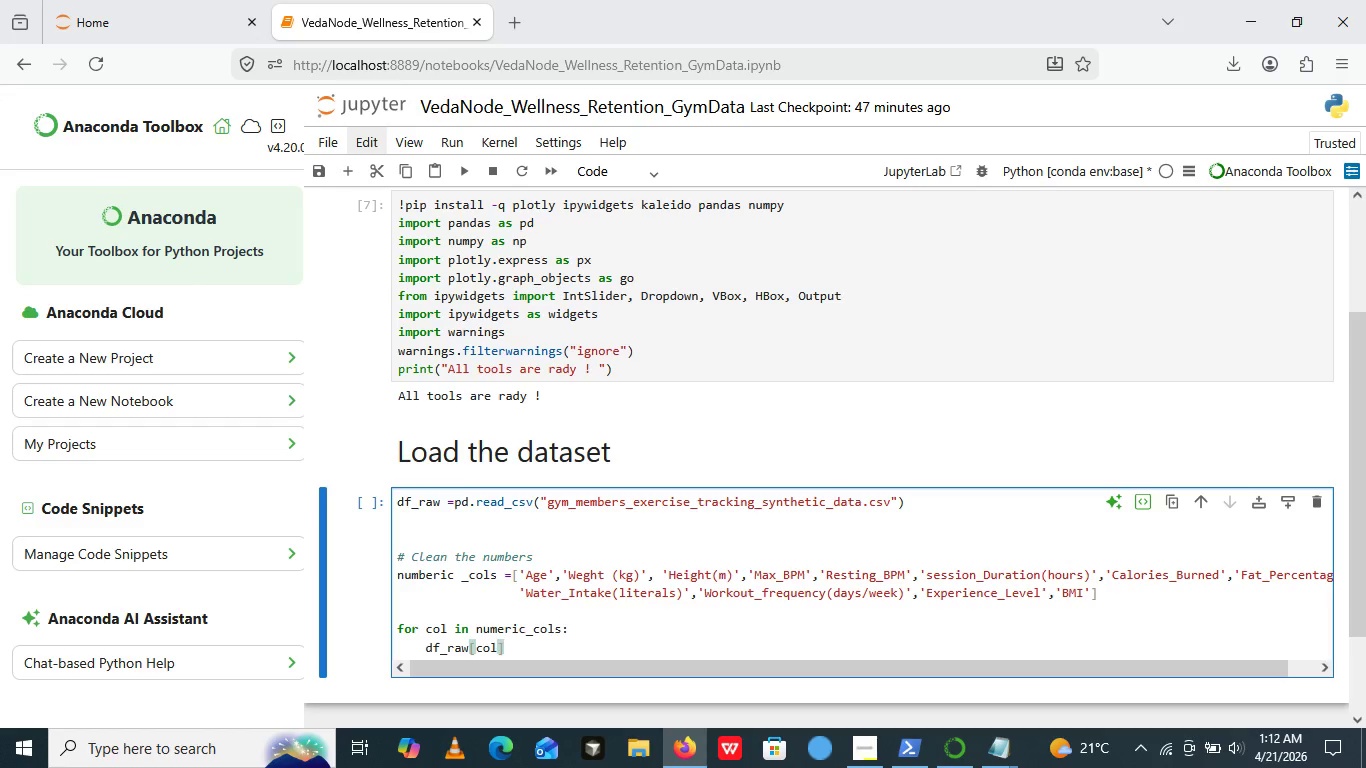 
key(ArrowRight)
 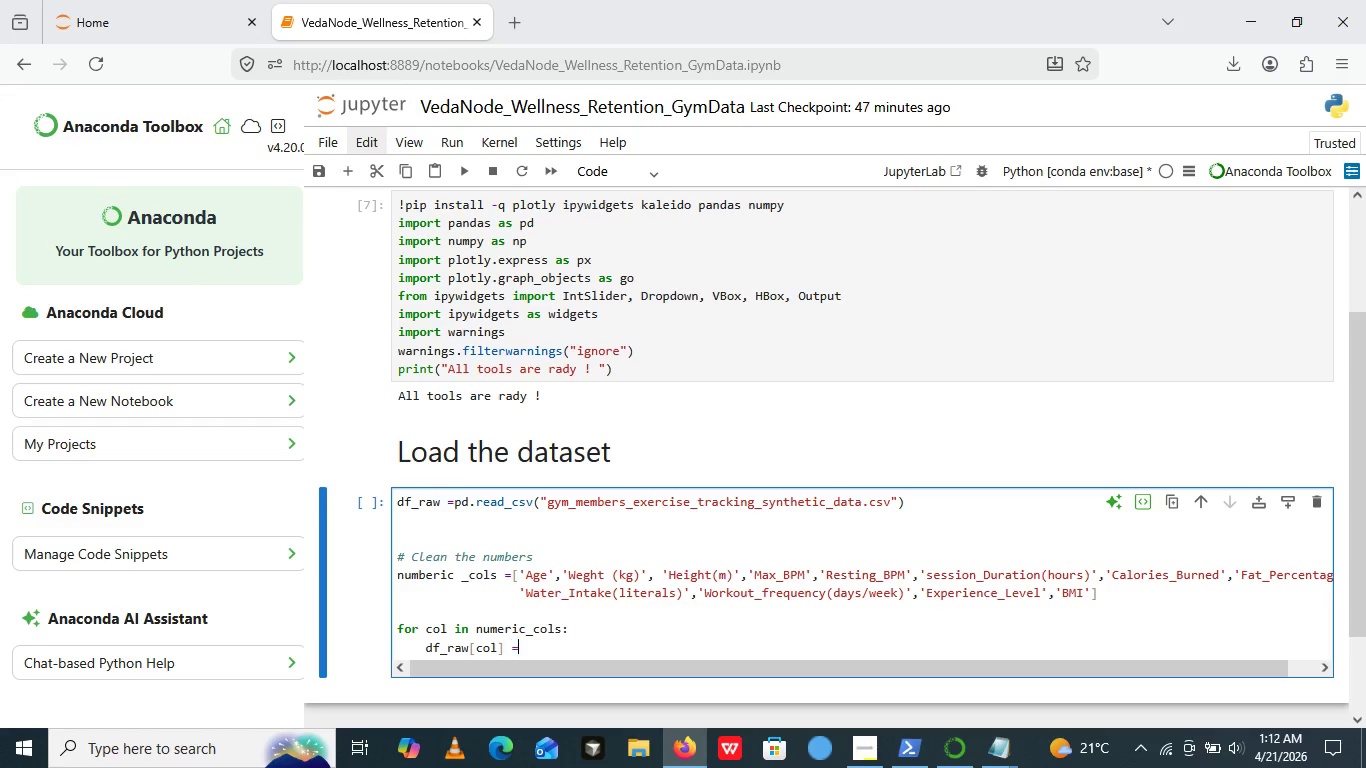 
type( = pd.t_numeric())
 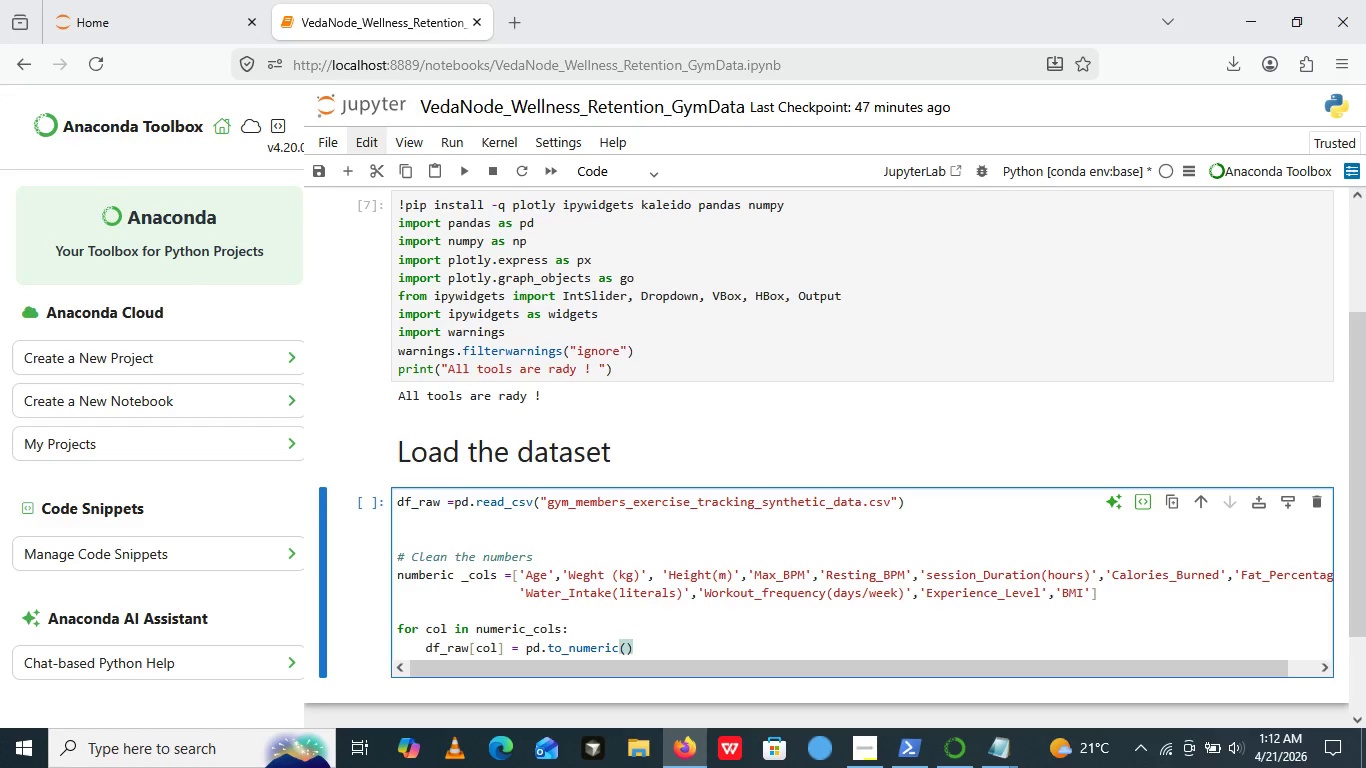 
hold_key(key=O, duration=0.34)
 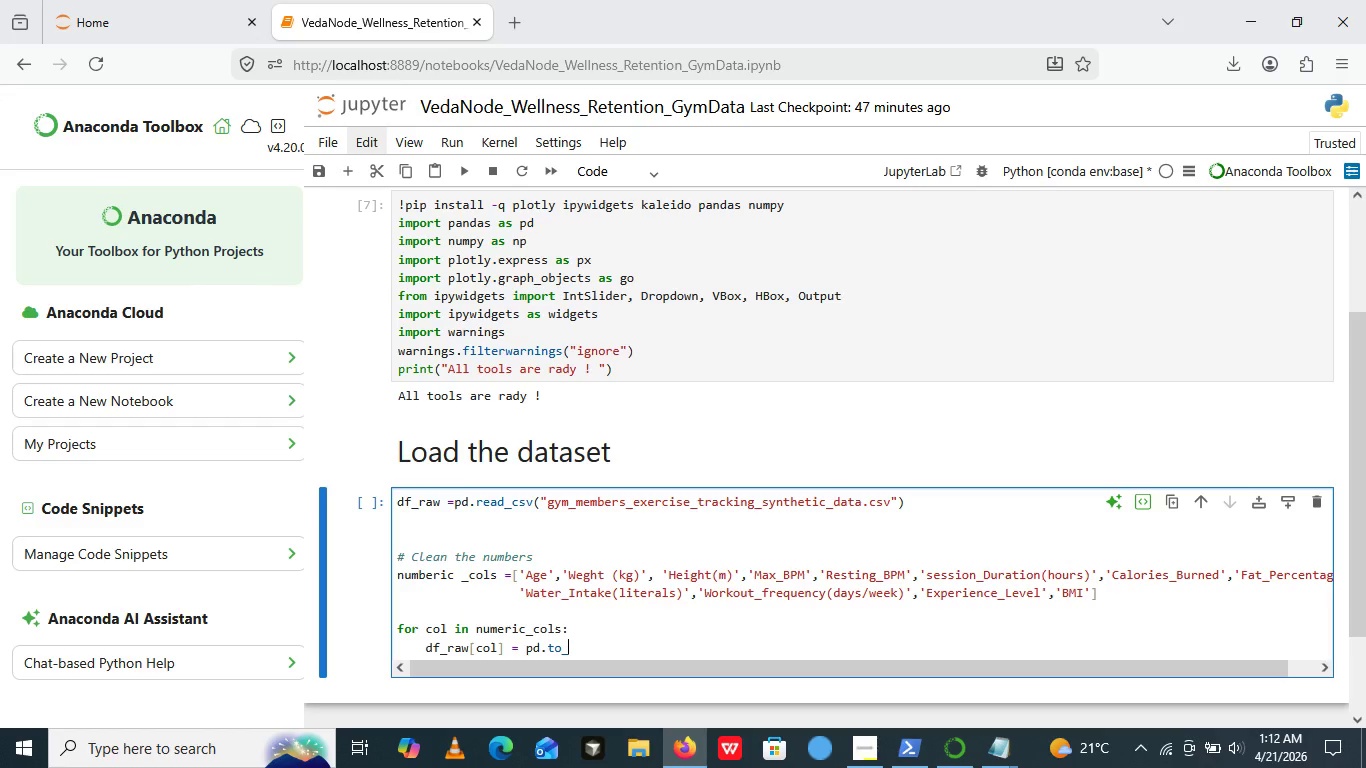 
key(ArrowLeft)
 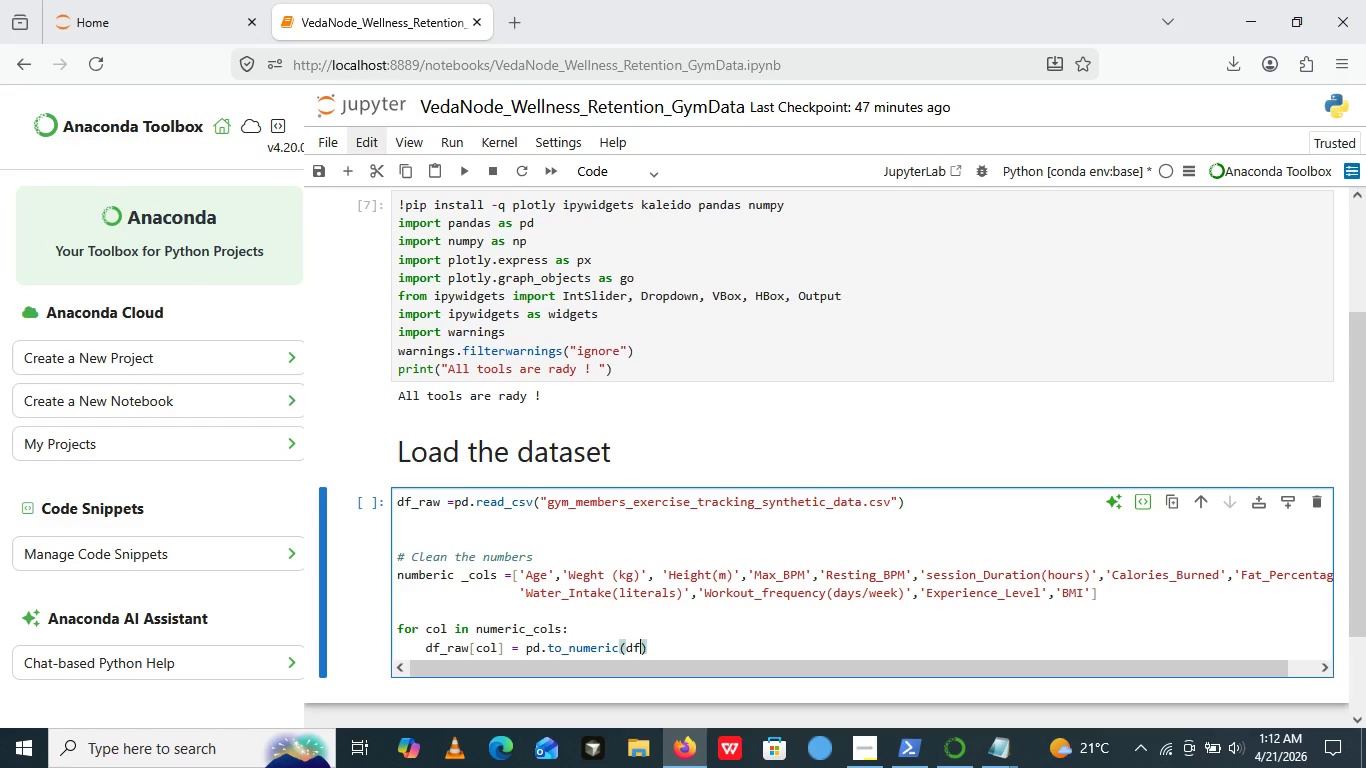 
type(df_raw[])
 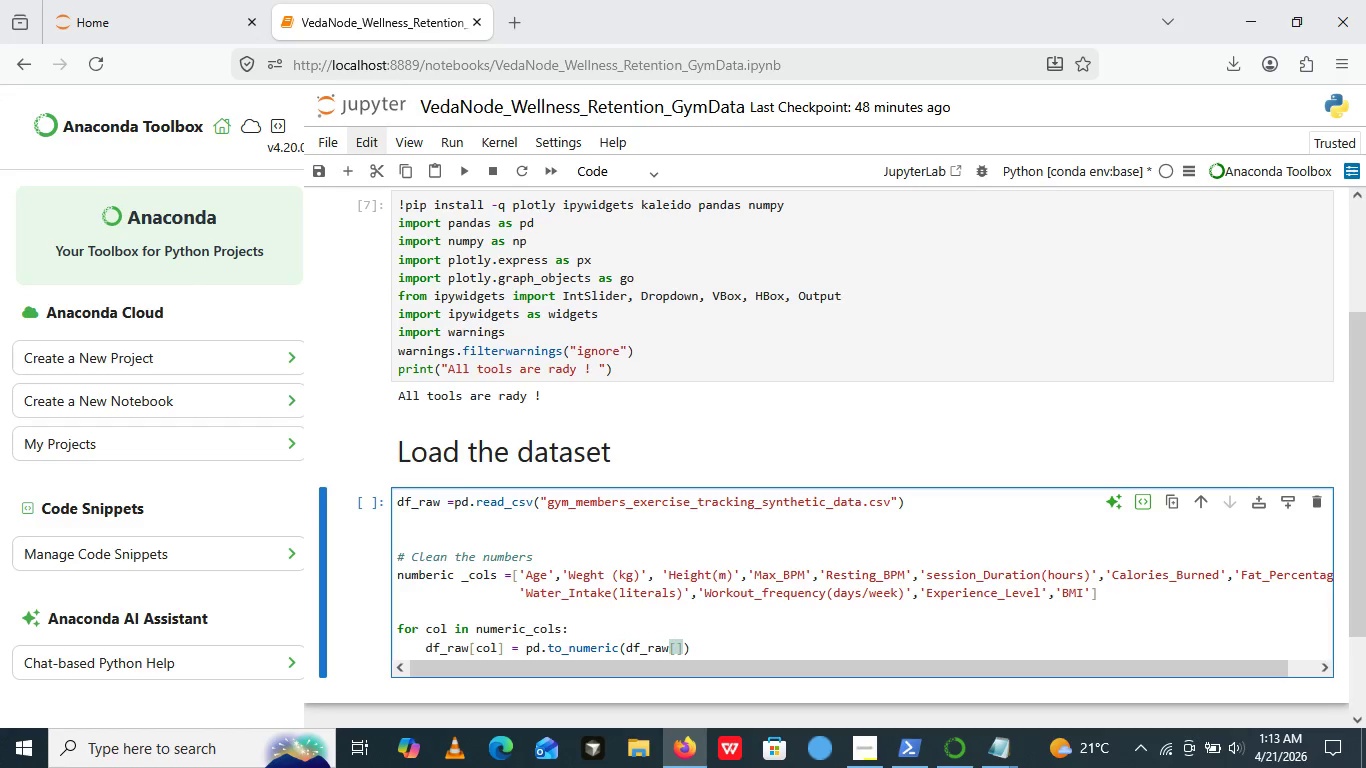 
key(ArrowLeft)
 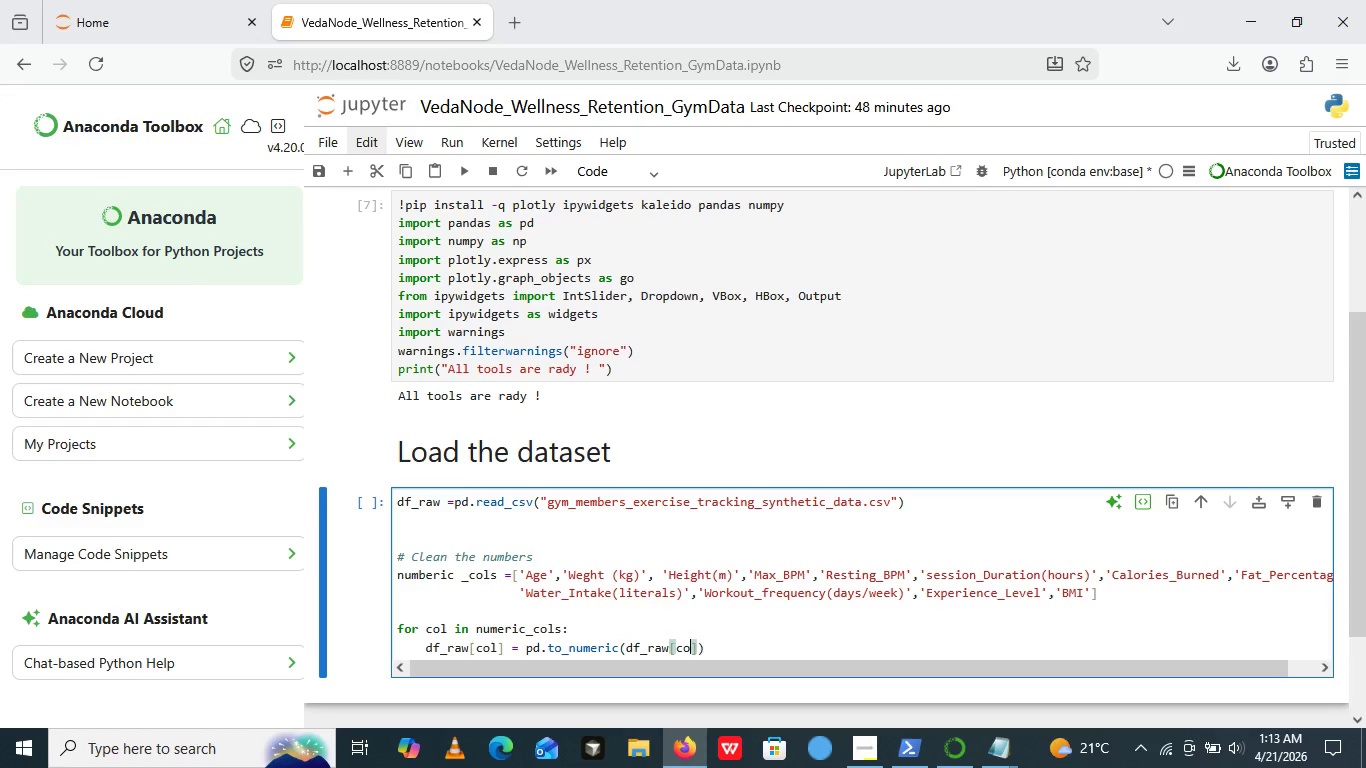 
type(col)
 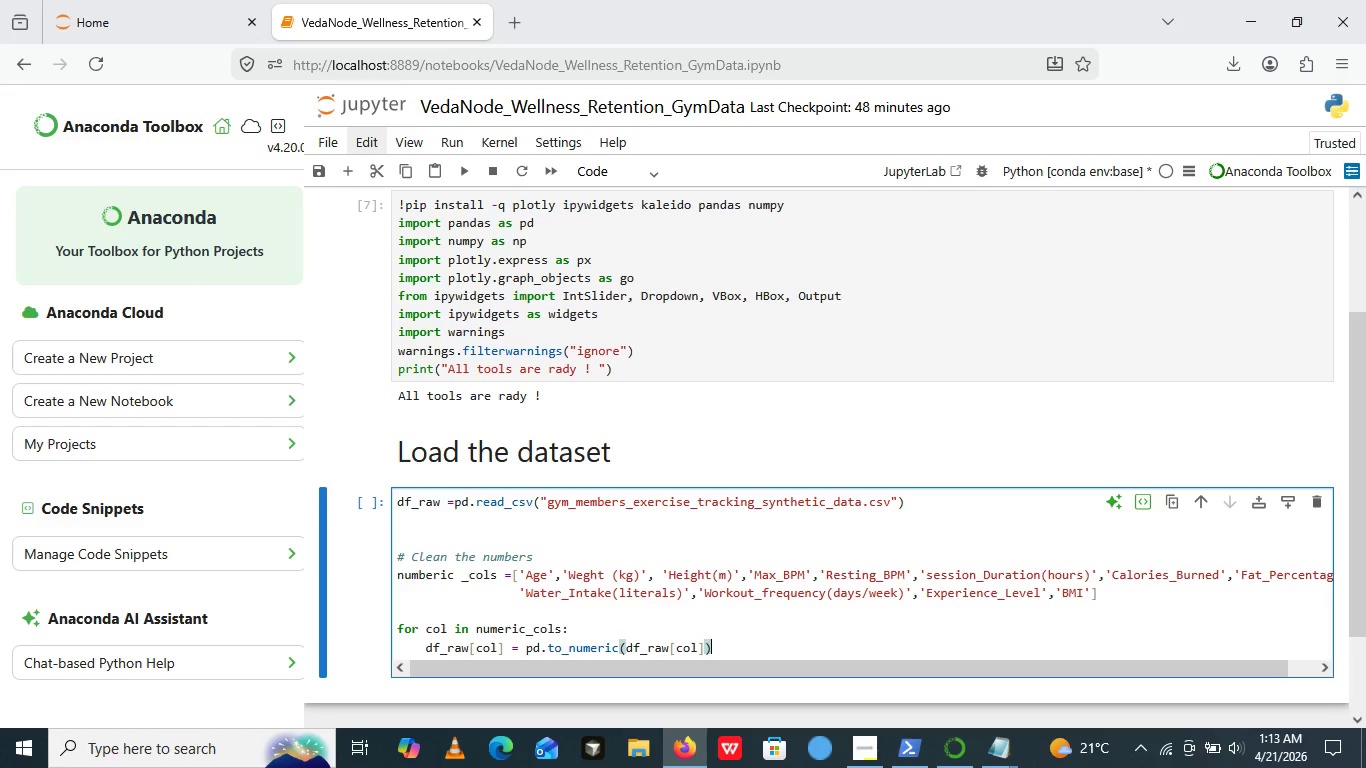 
key(ArrowRight)
 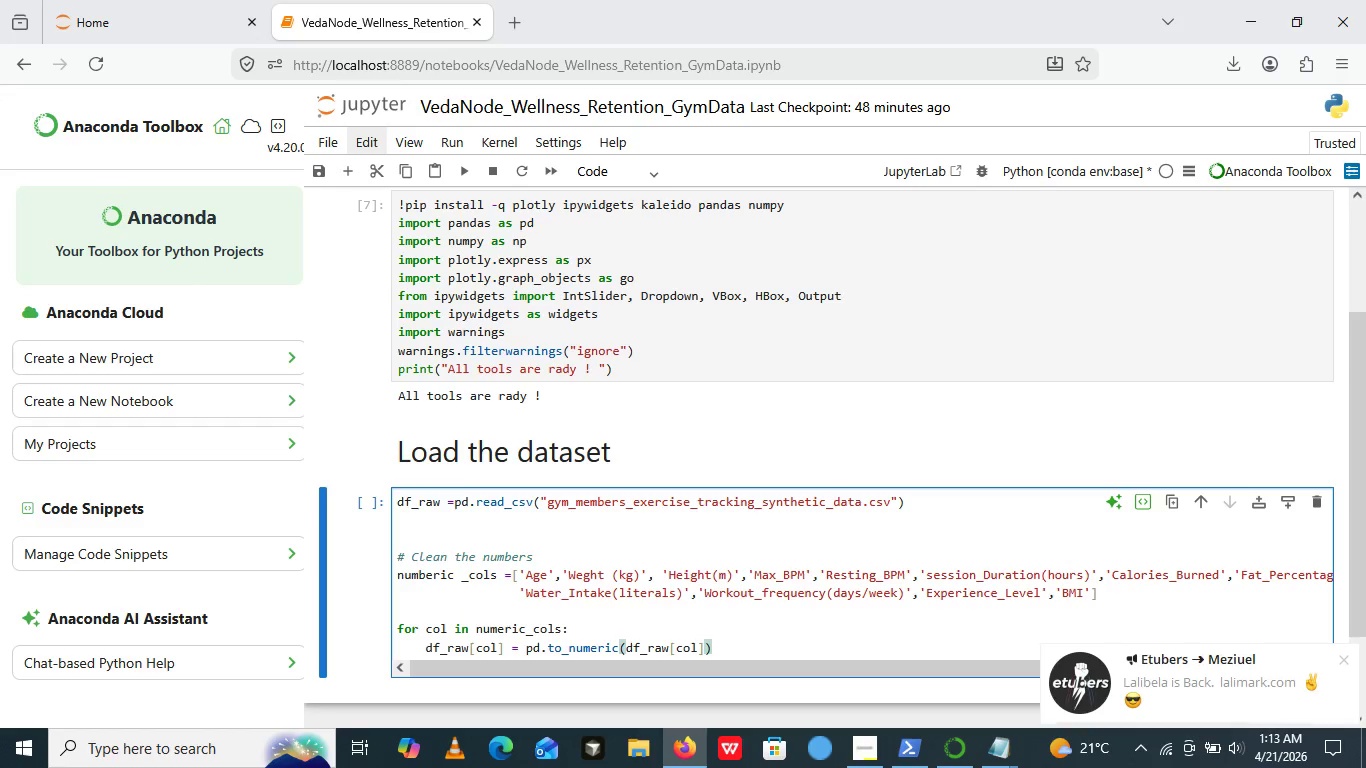 
key(ArrowRight)
 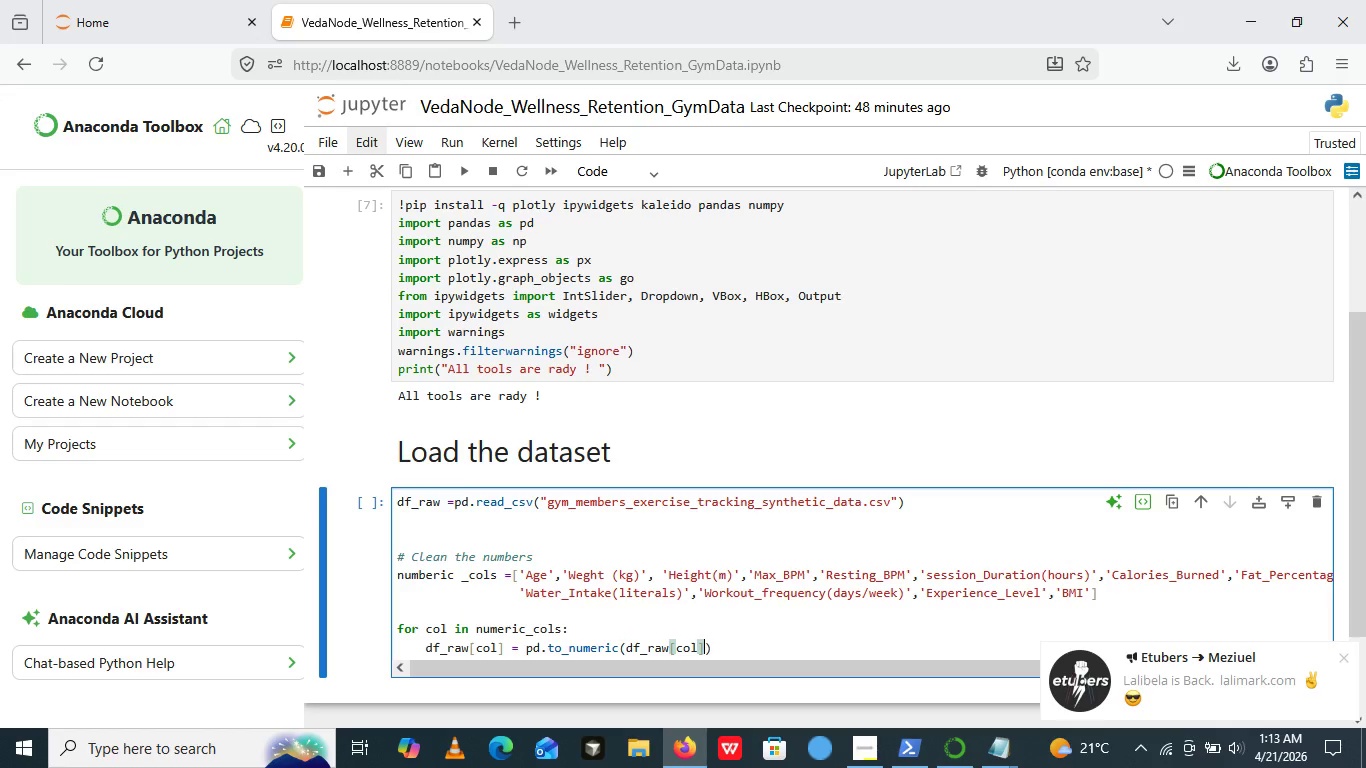 
key(ArrowLeft)
 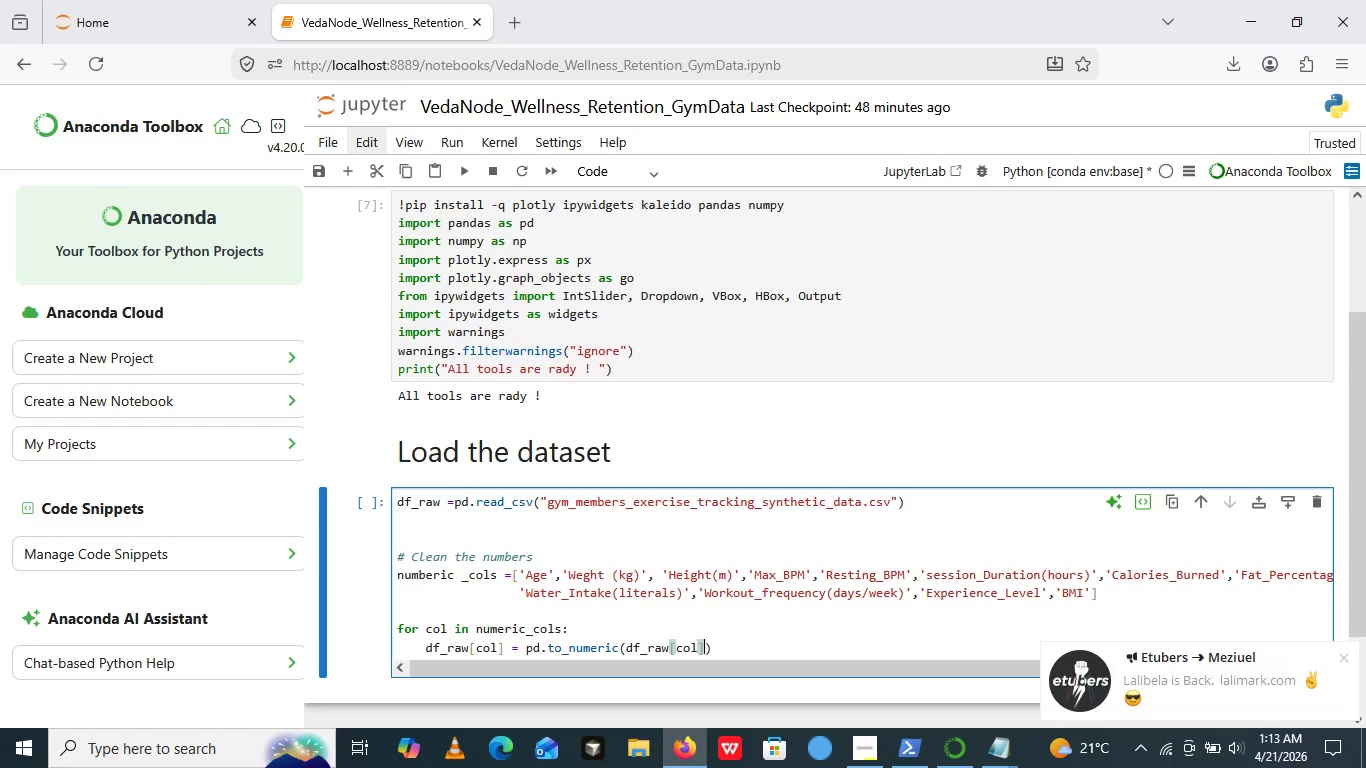 
type(], errors='')
 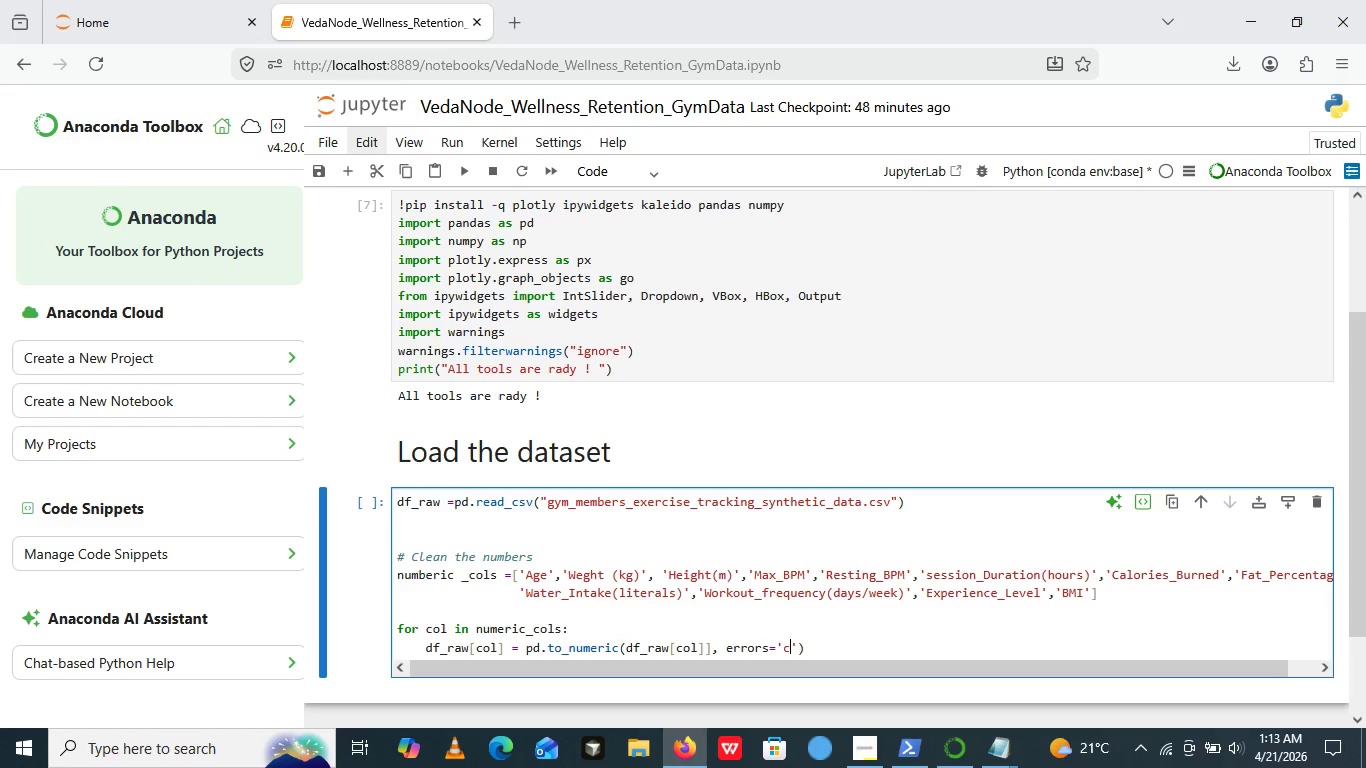 
key(ArrowLeft)
 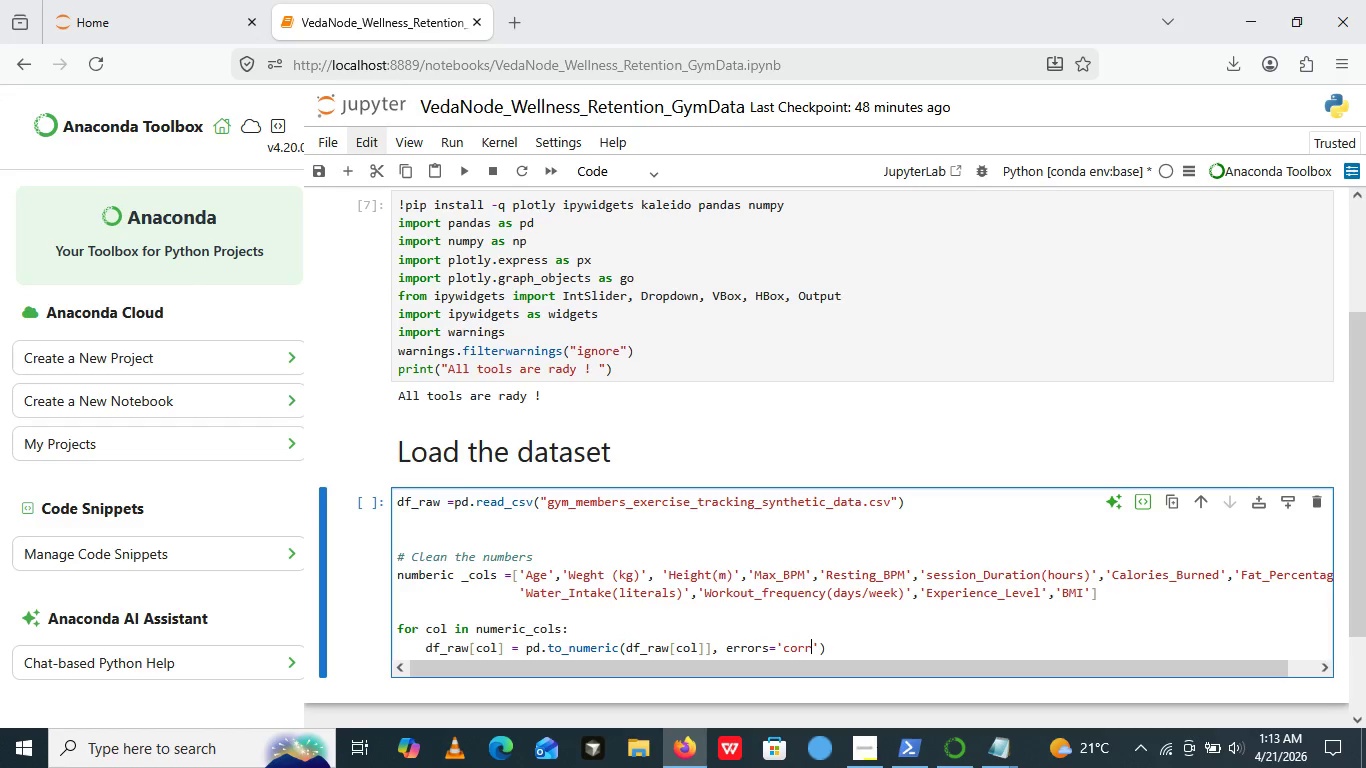 
type(corr)
key(Backspace)
key(Backspace)
type(erce)
 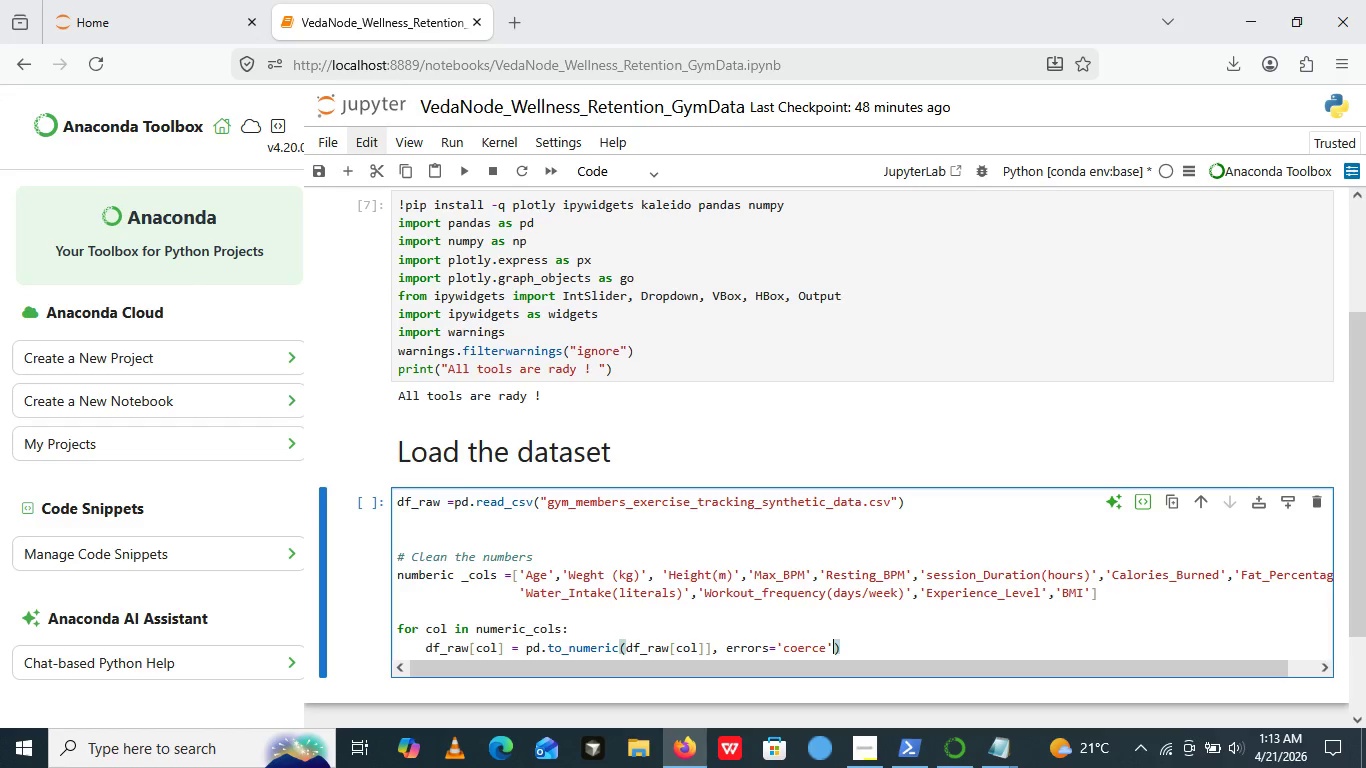 
key(ArrowRight)
 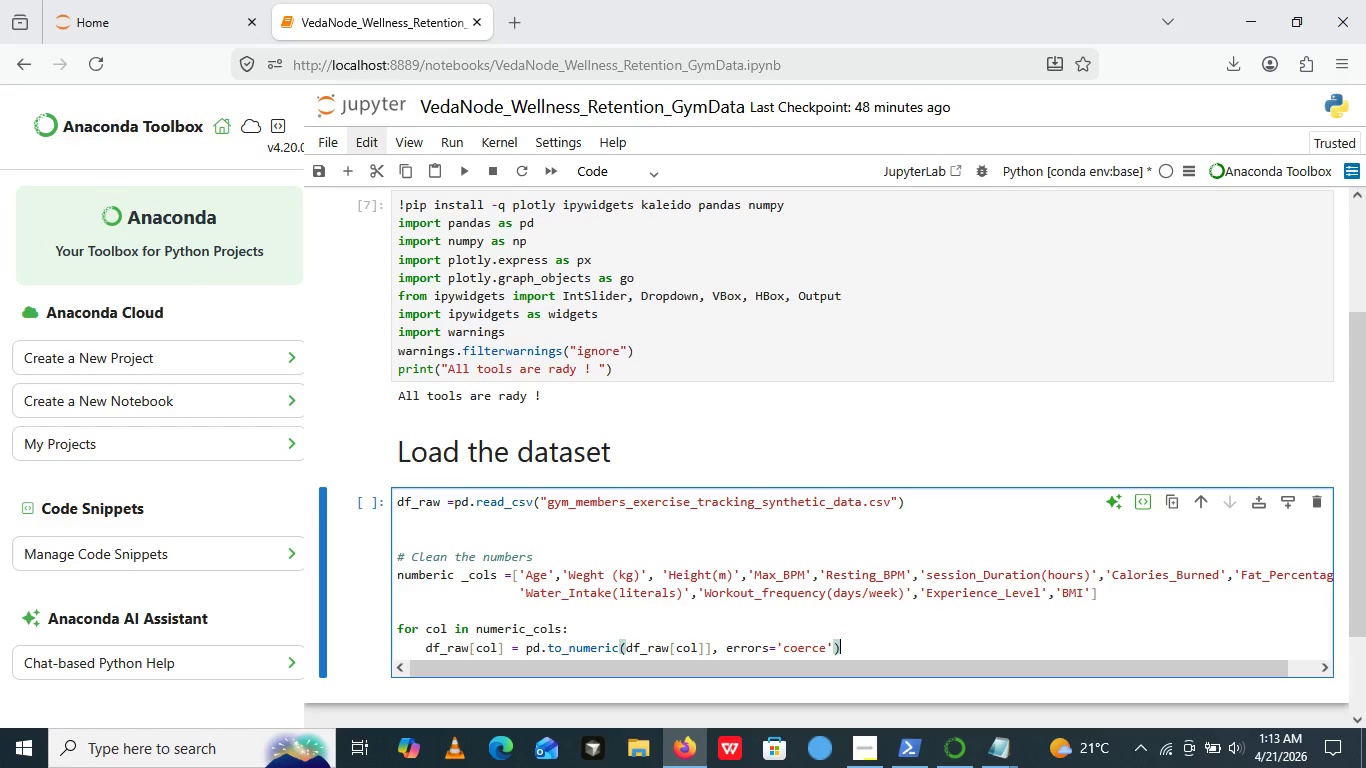 
key(ArrowRight)
 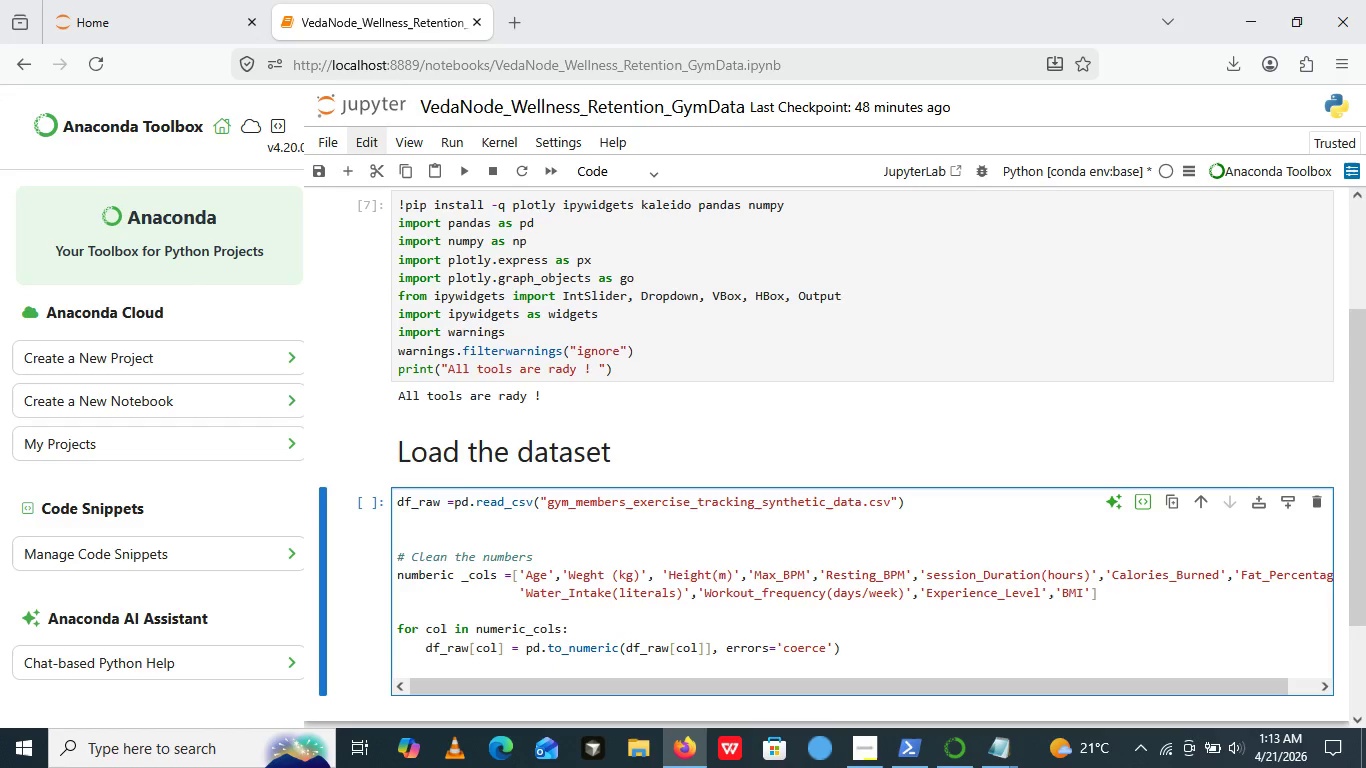 
key(Enter)
 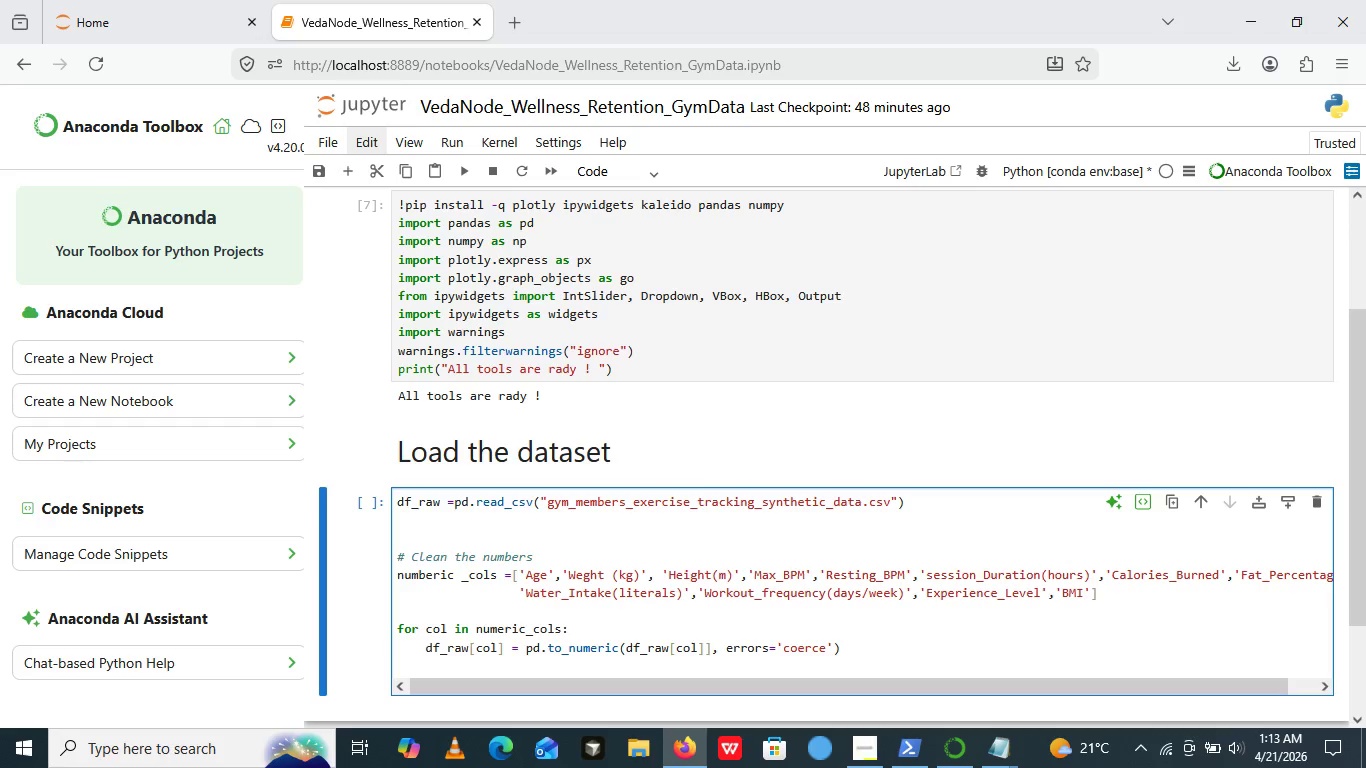 
type(df =df)
 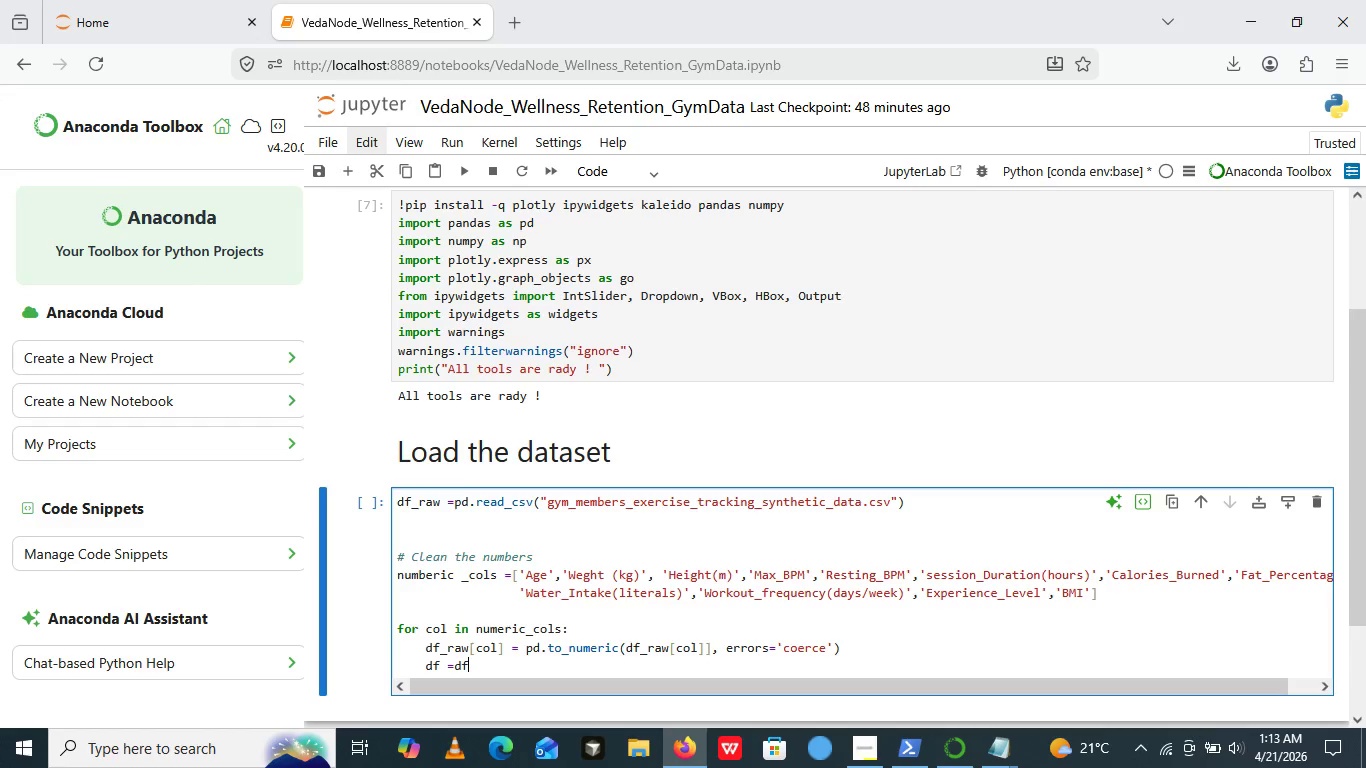 
hold_key(key=ShiftRight, duration=0.92)
 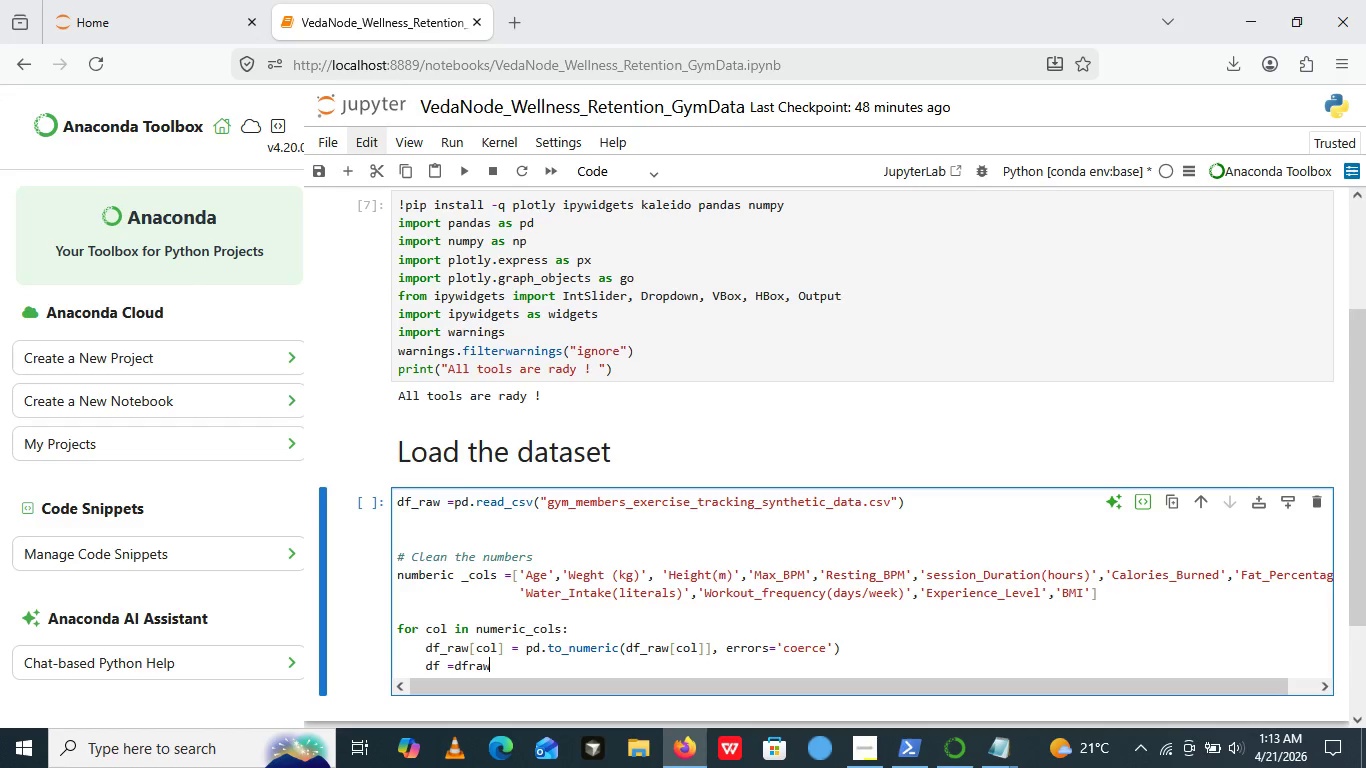 
type(raw)
key(Backspace)
key(Backspace)
key(Backspace)
type(_raw.dro)
 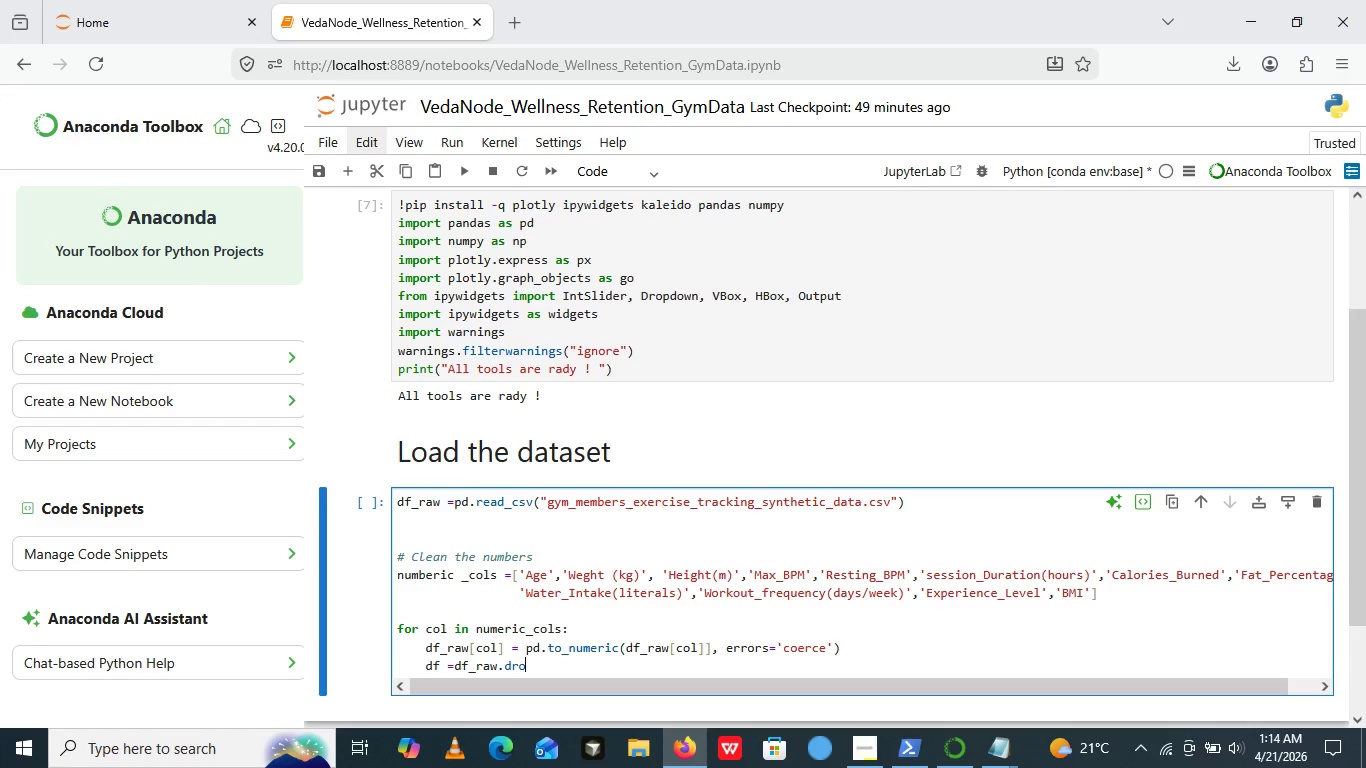 
type(pna)
 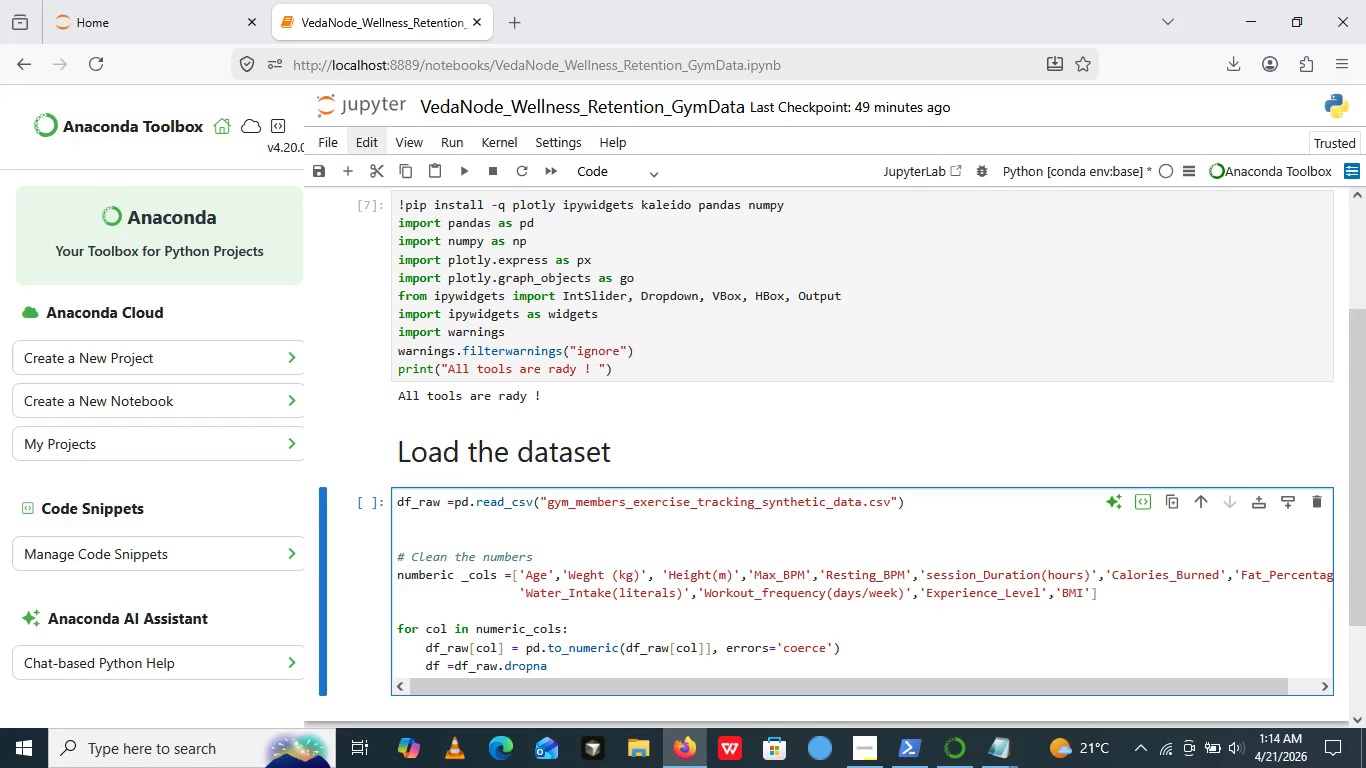 
type(())
 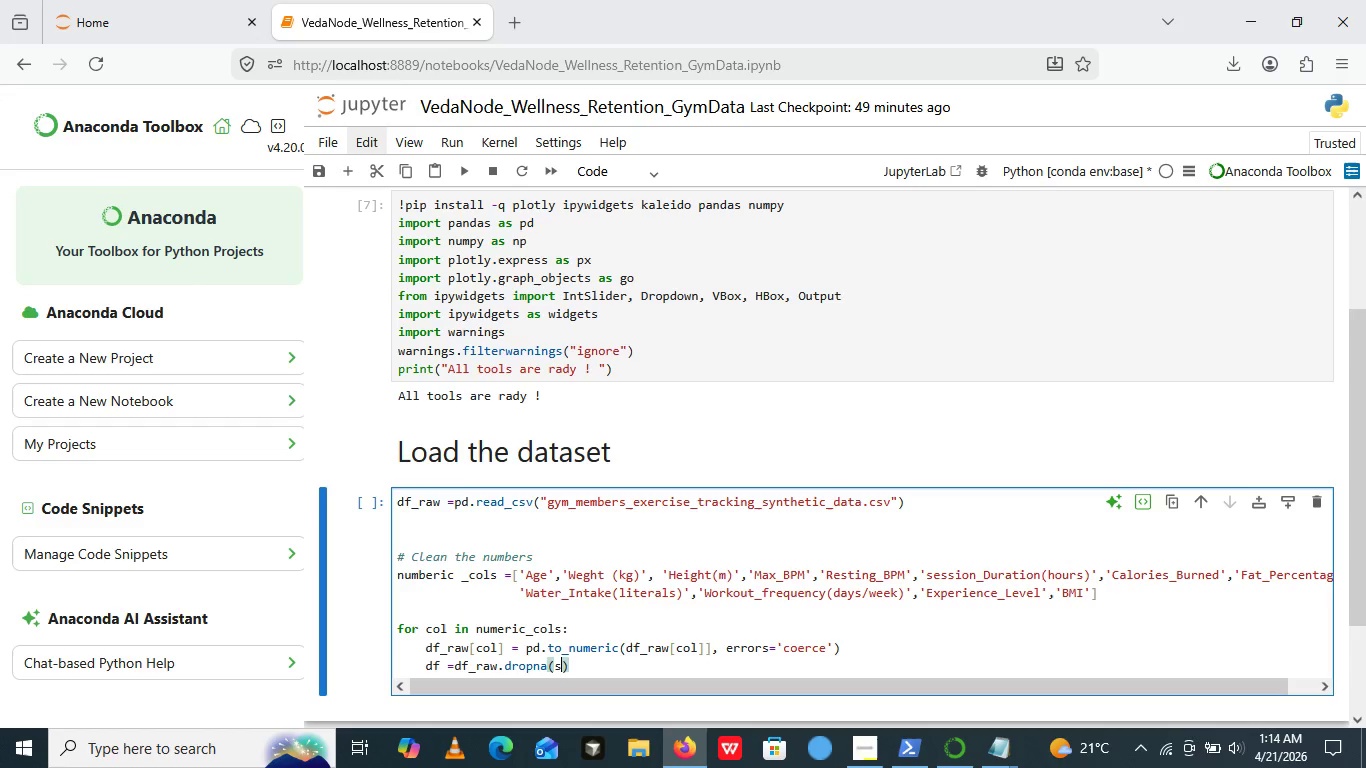 
key(ArrowLeft)
 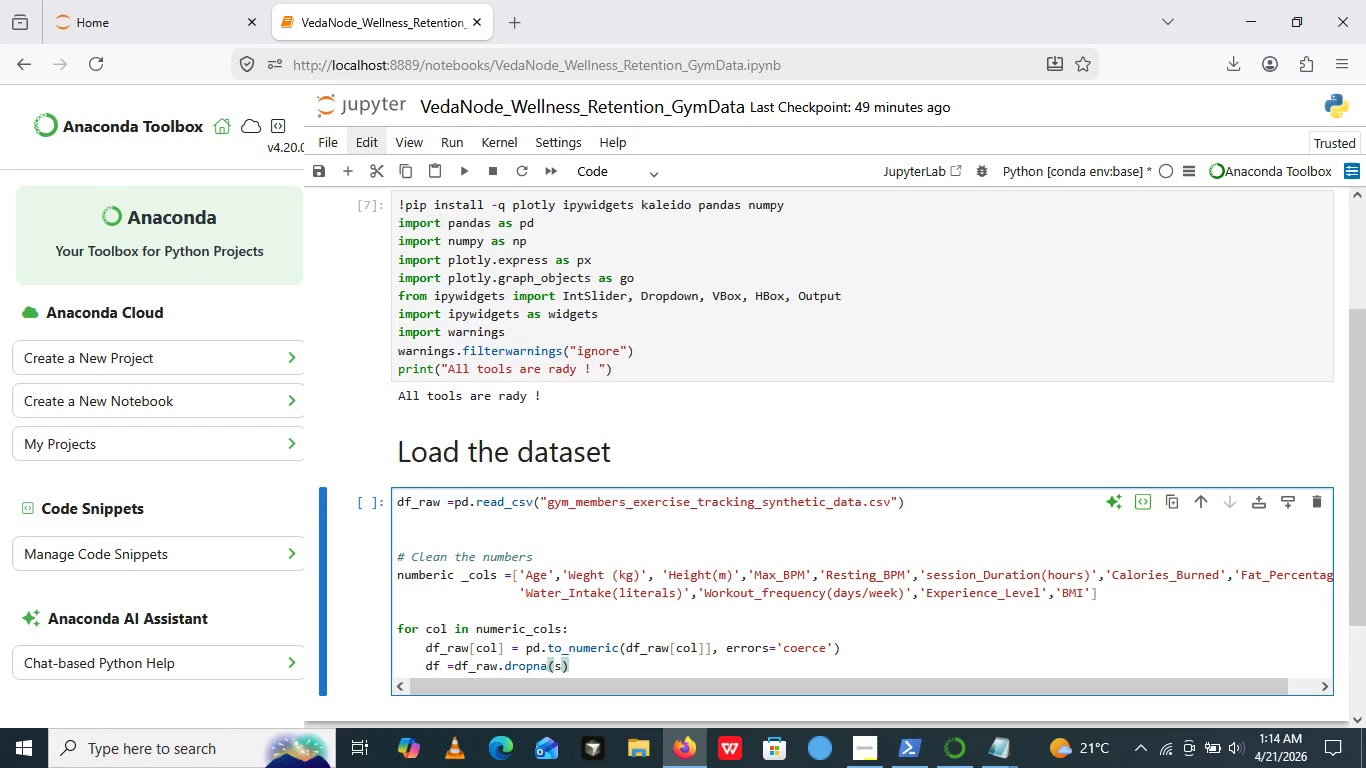 
type(subset=[)
 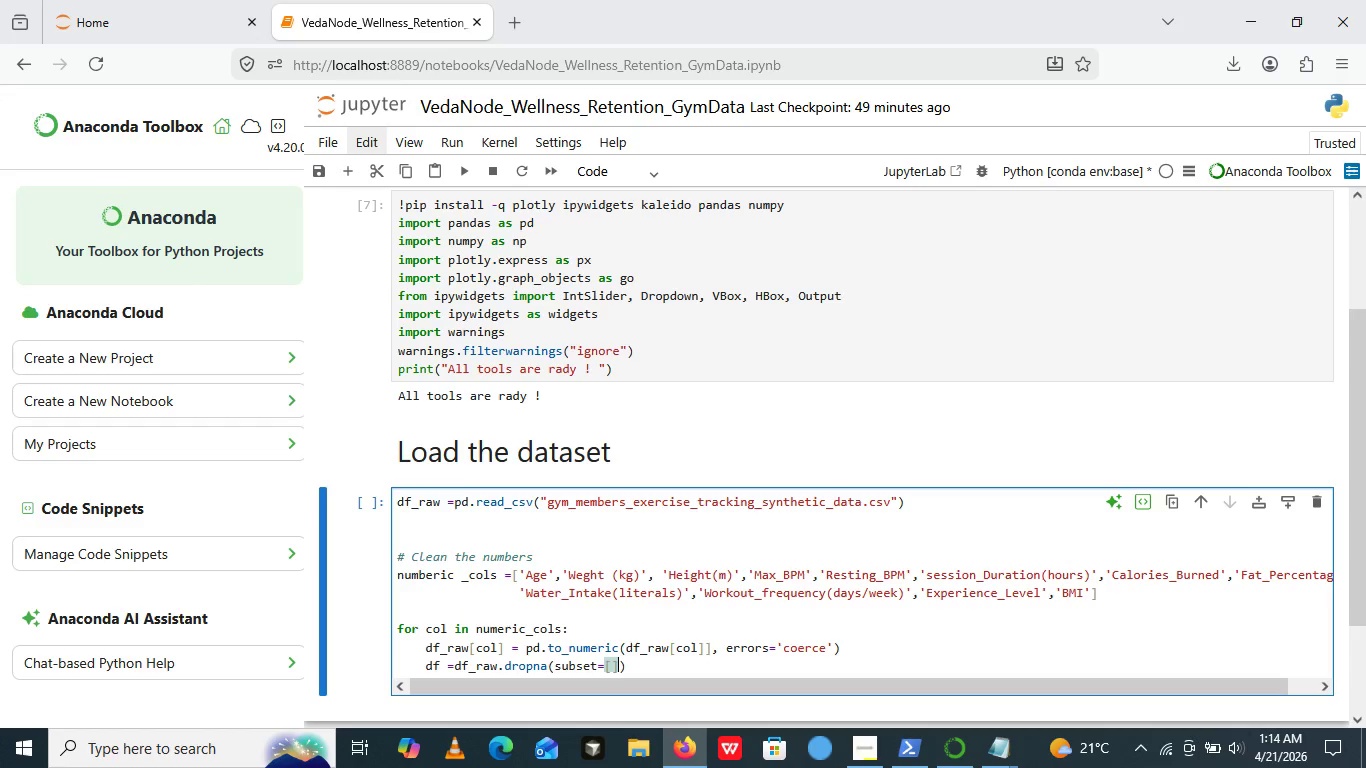 
key(BracketRight)
 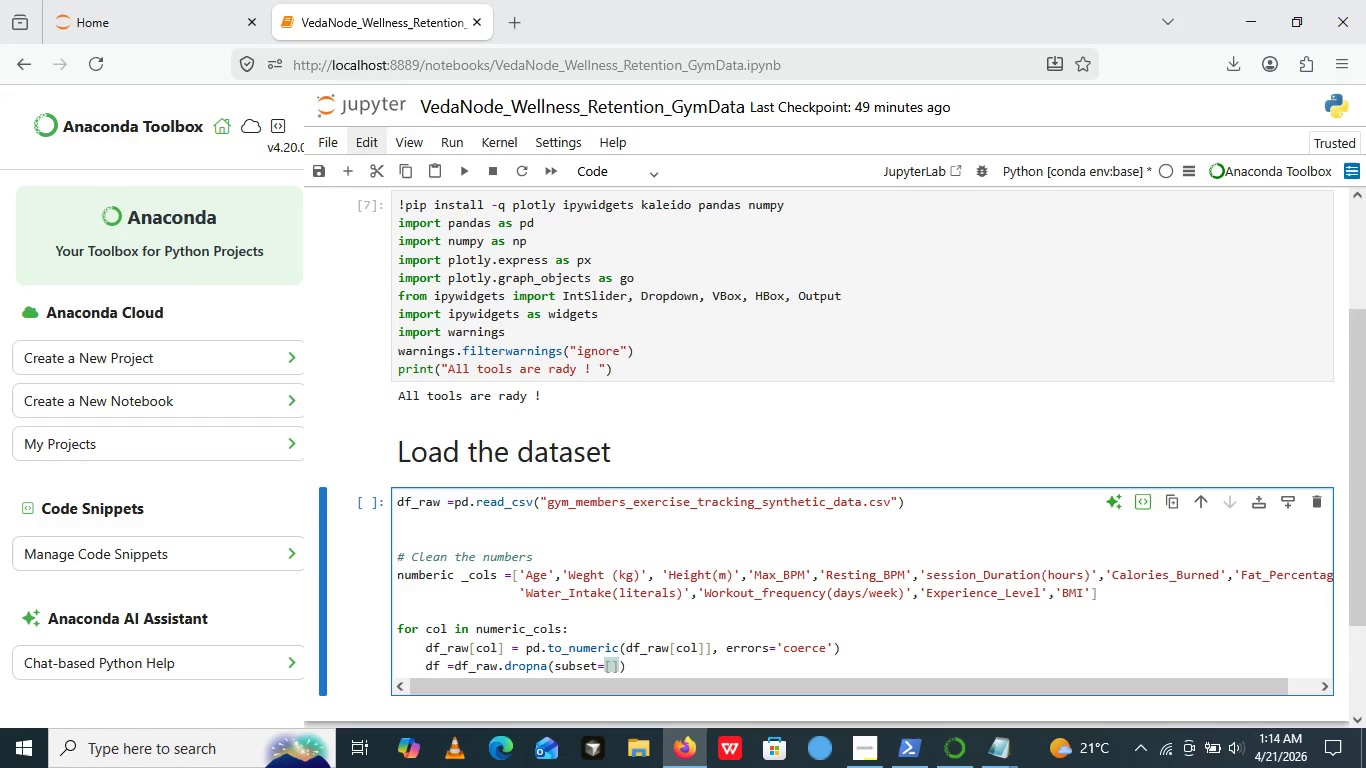 
key(ArrowLeft)
 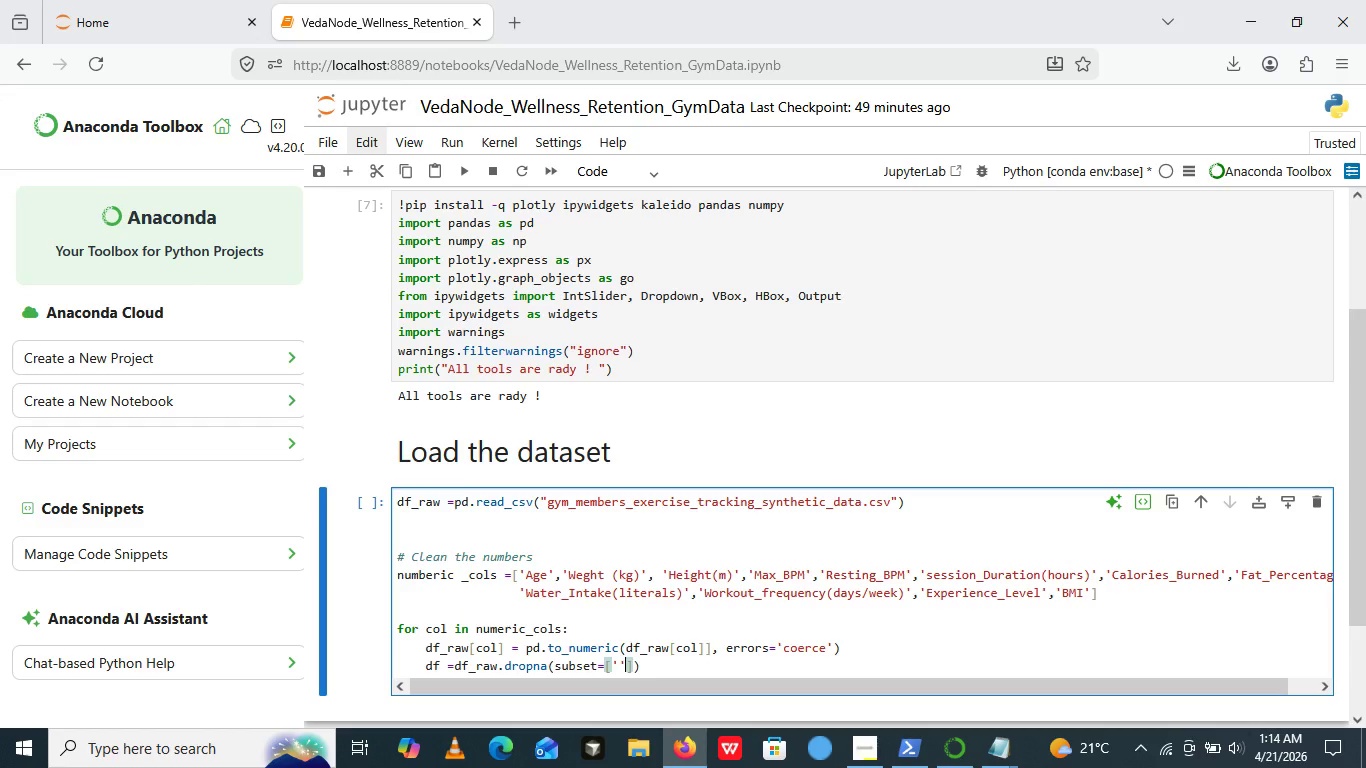 
key(Quote)
 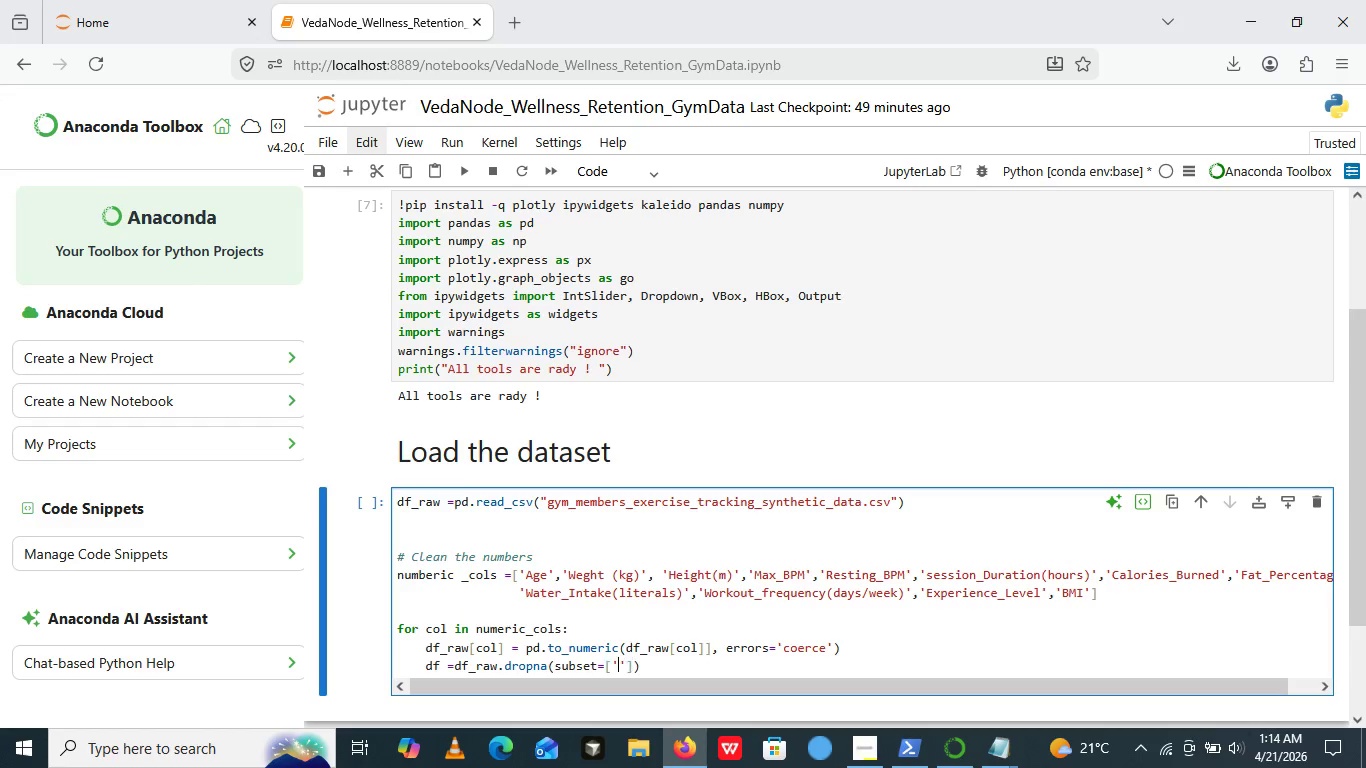 
key(Quote)
 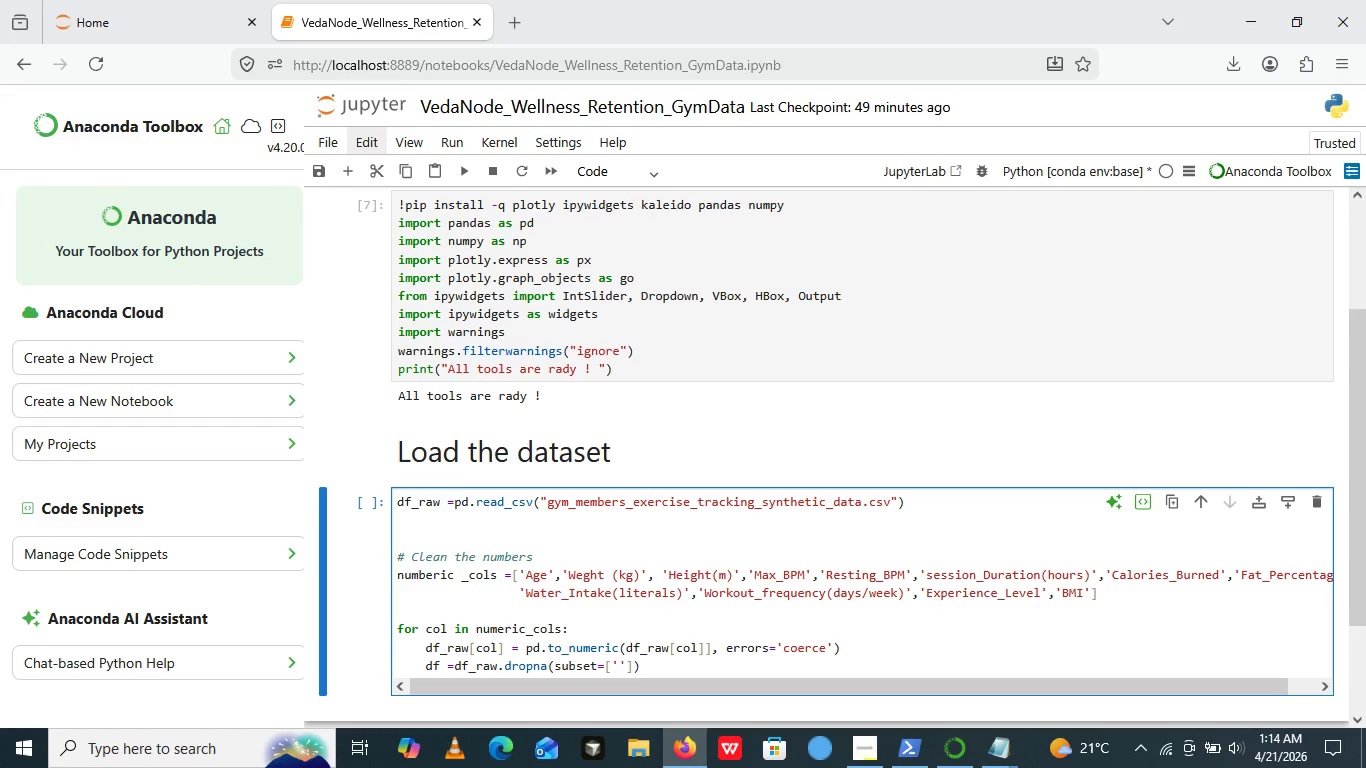 
key(ArrowLeft)
 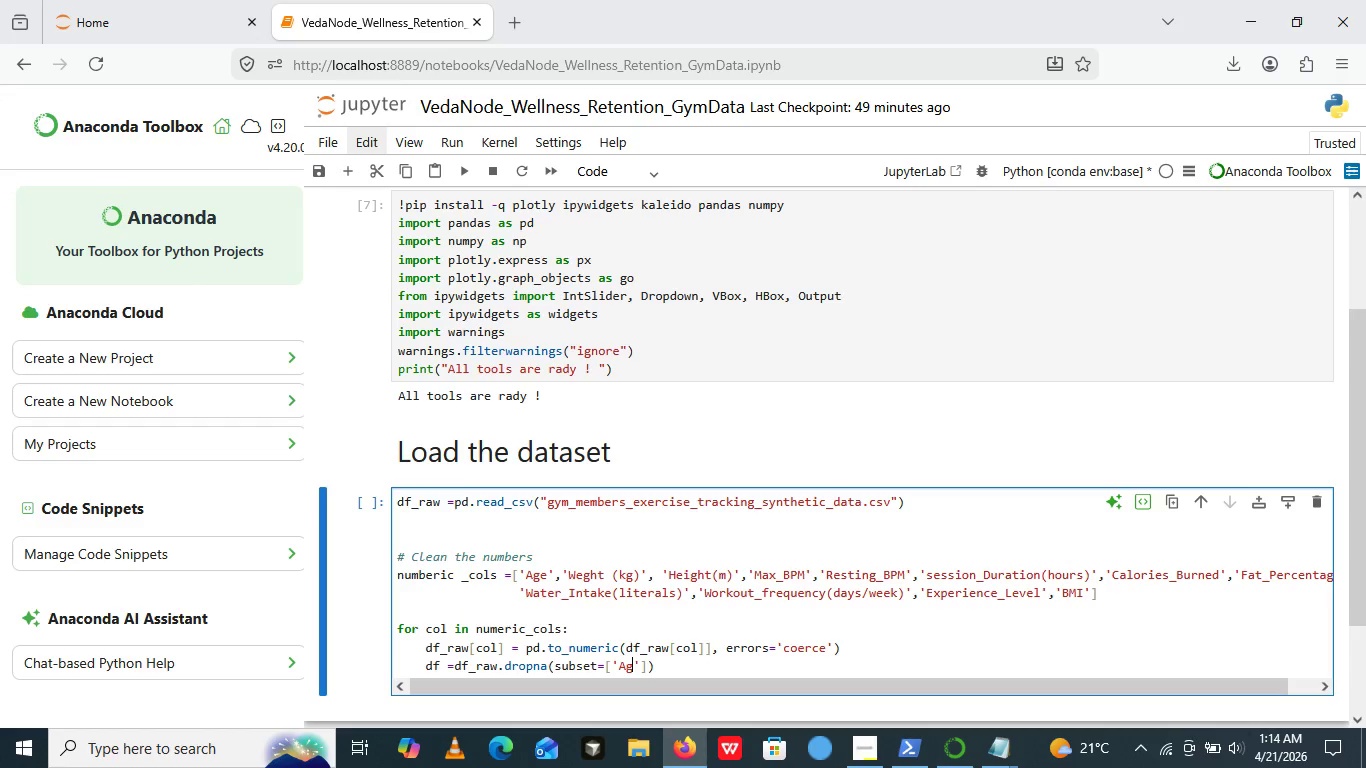 
type(Age)
 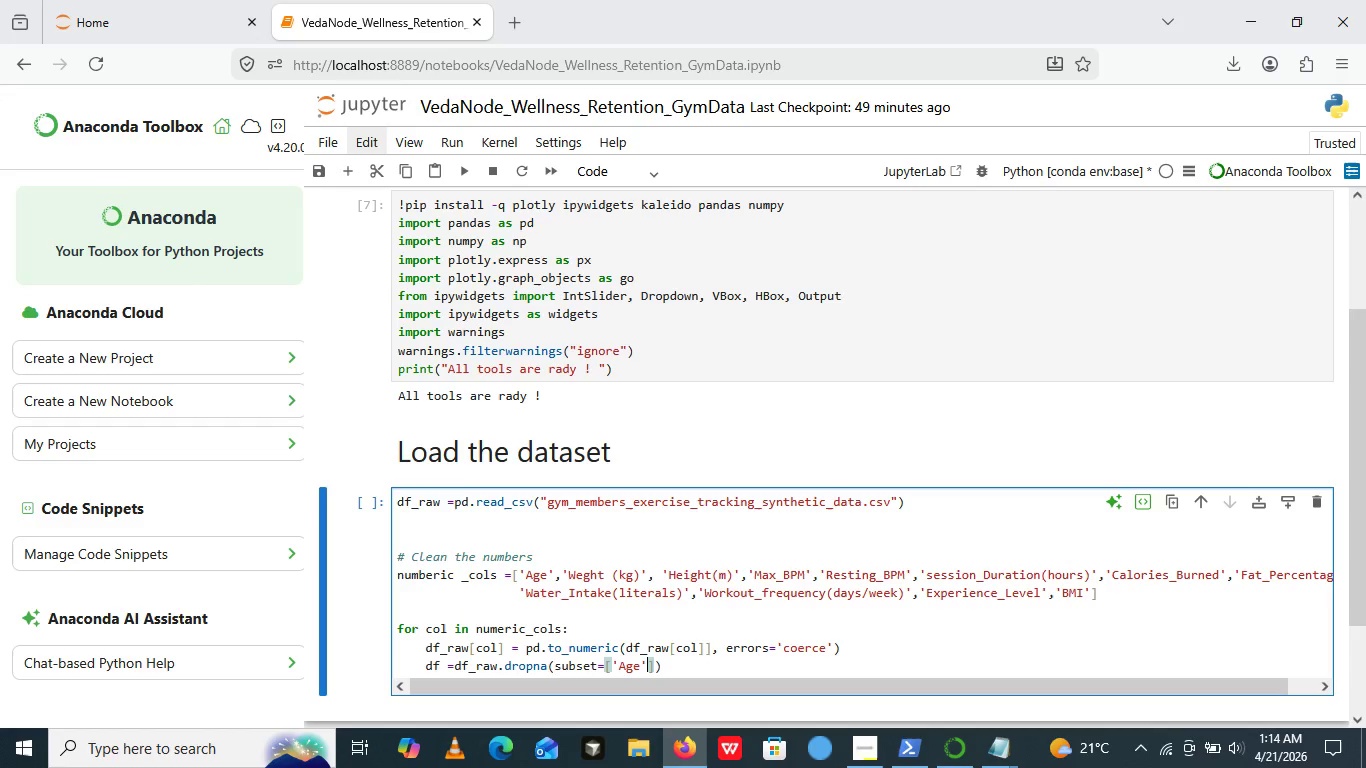 
key(ArrowRight)
 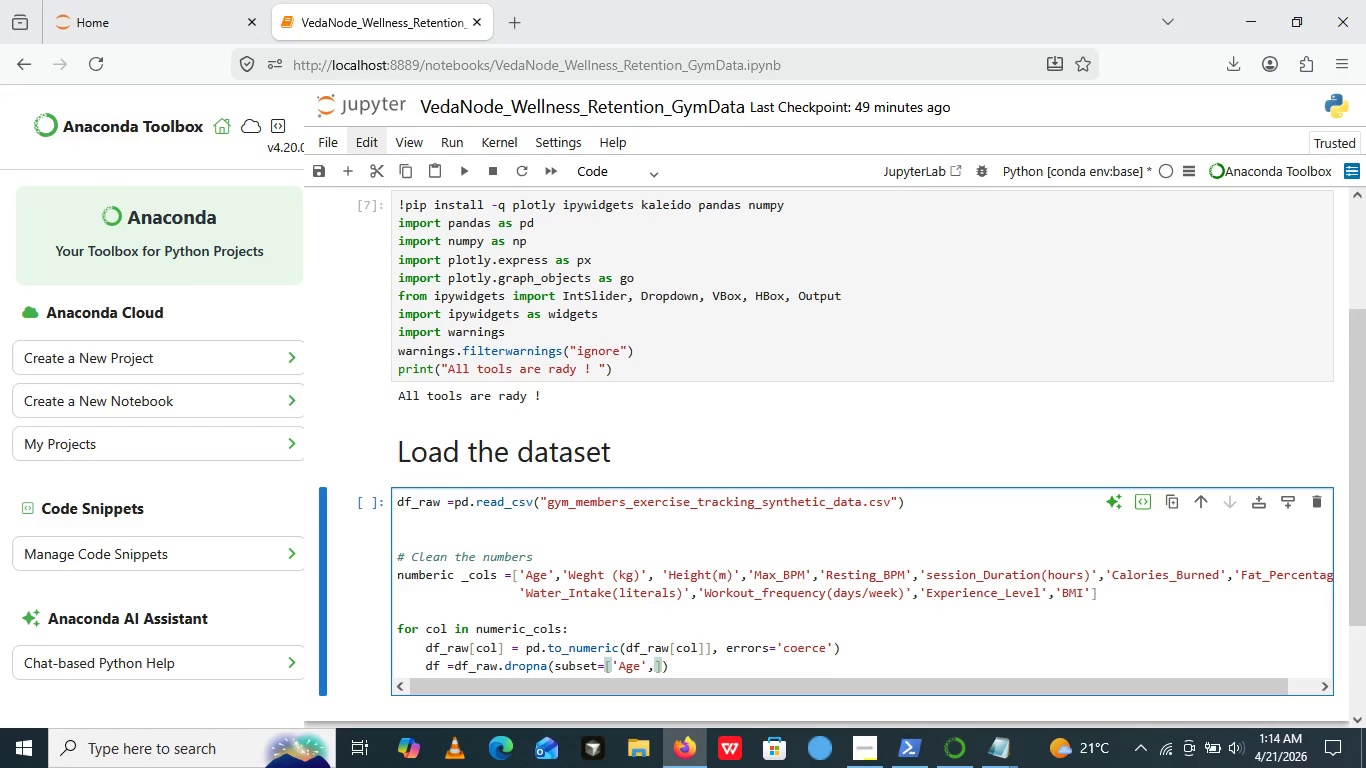 
key(Comma)
 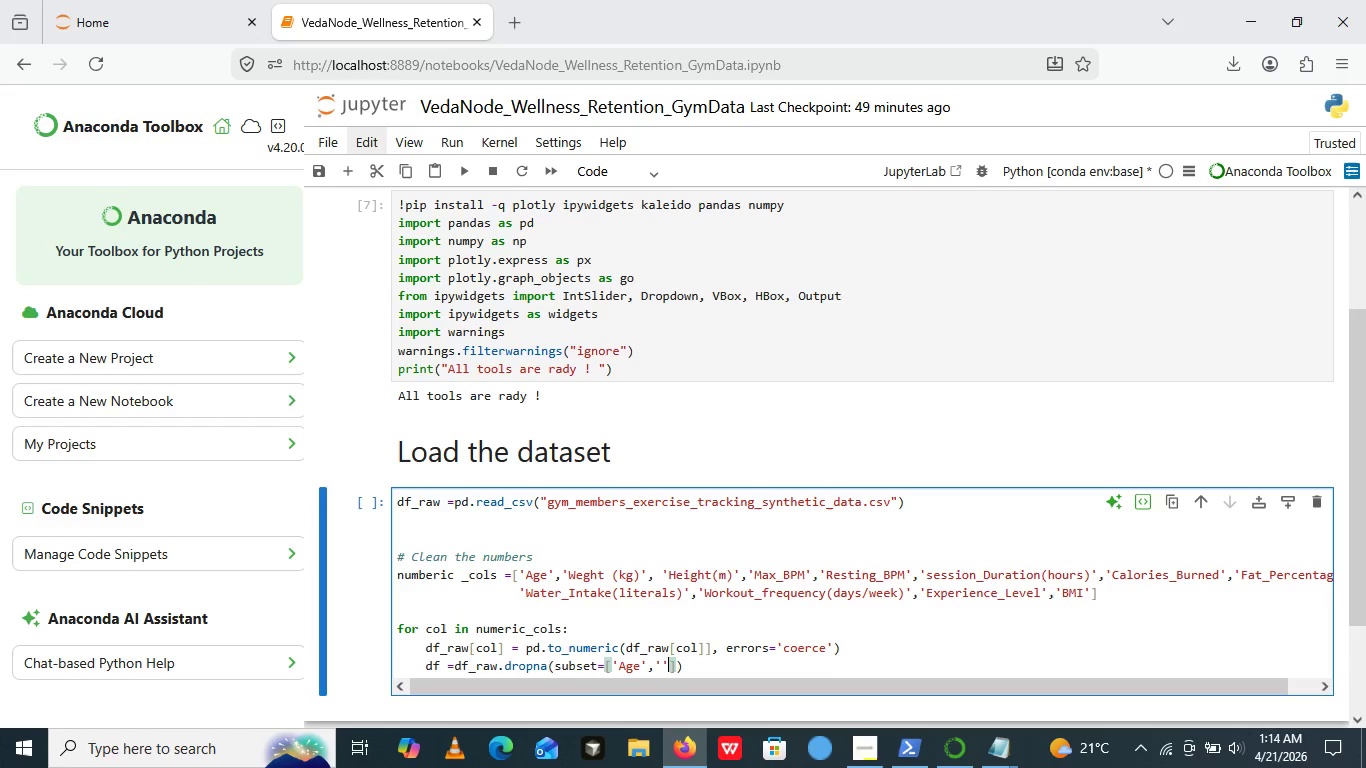 
key(Quote)
 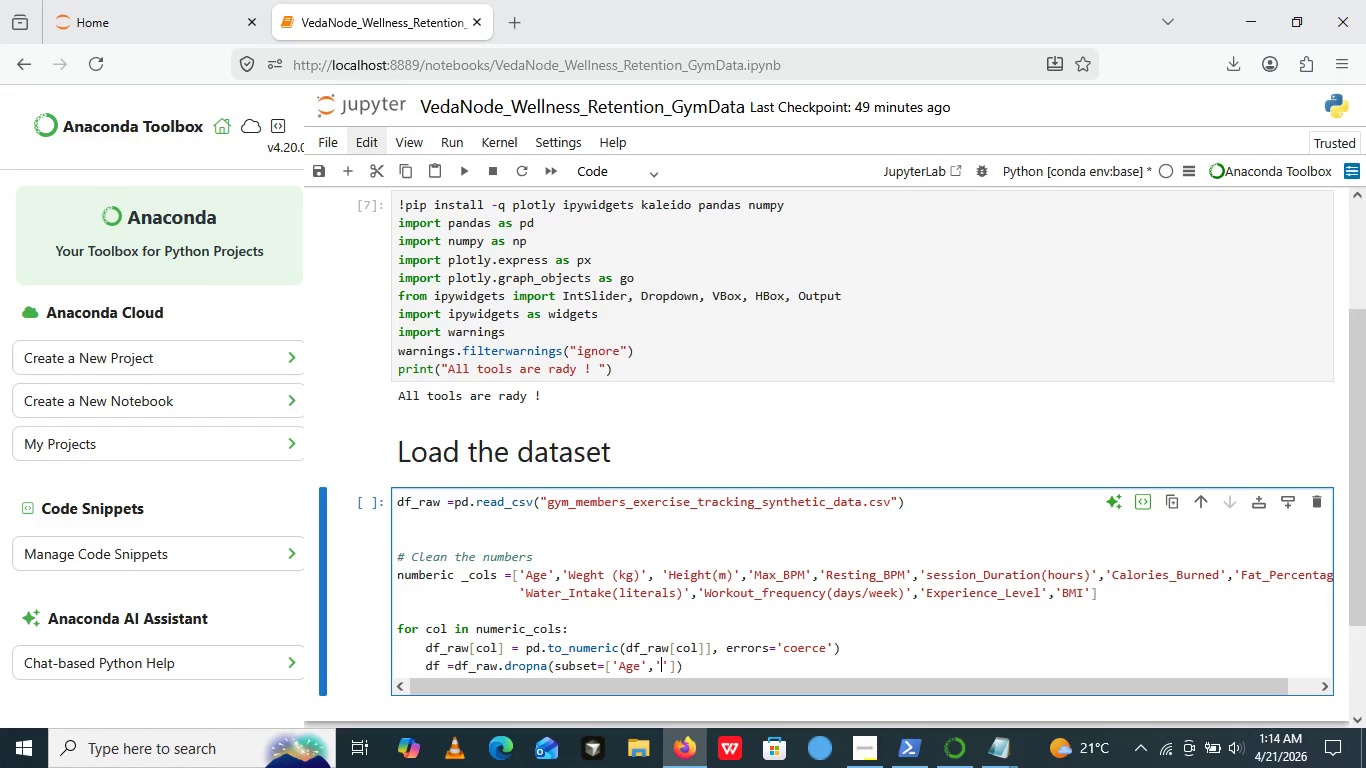 
key(Quote)
 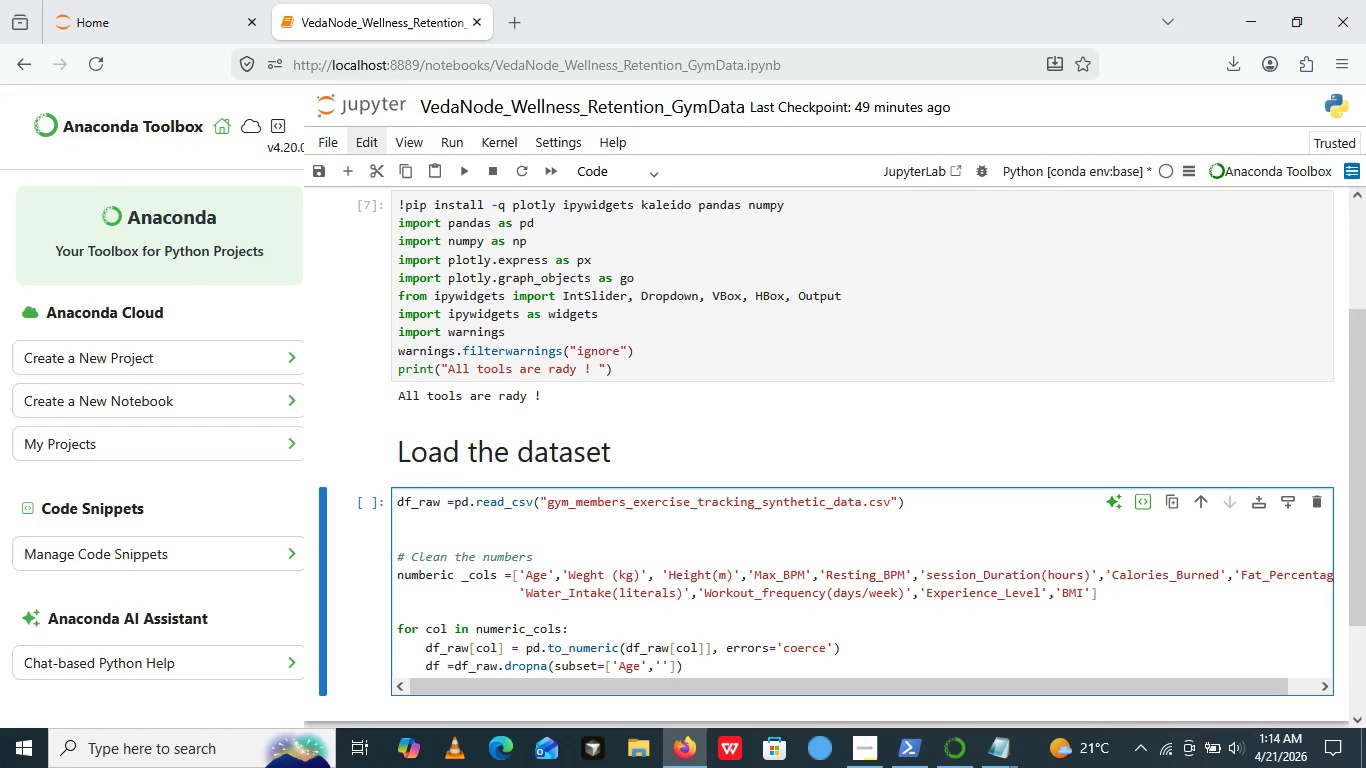 
key(ArrowLeft)
 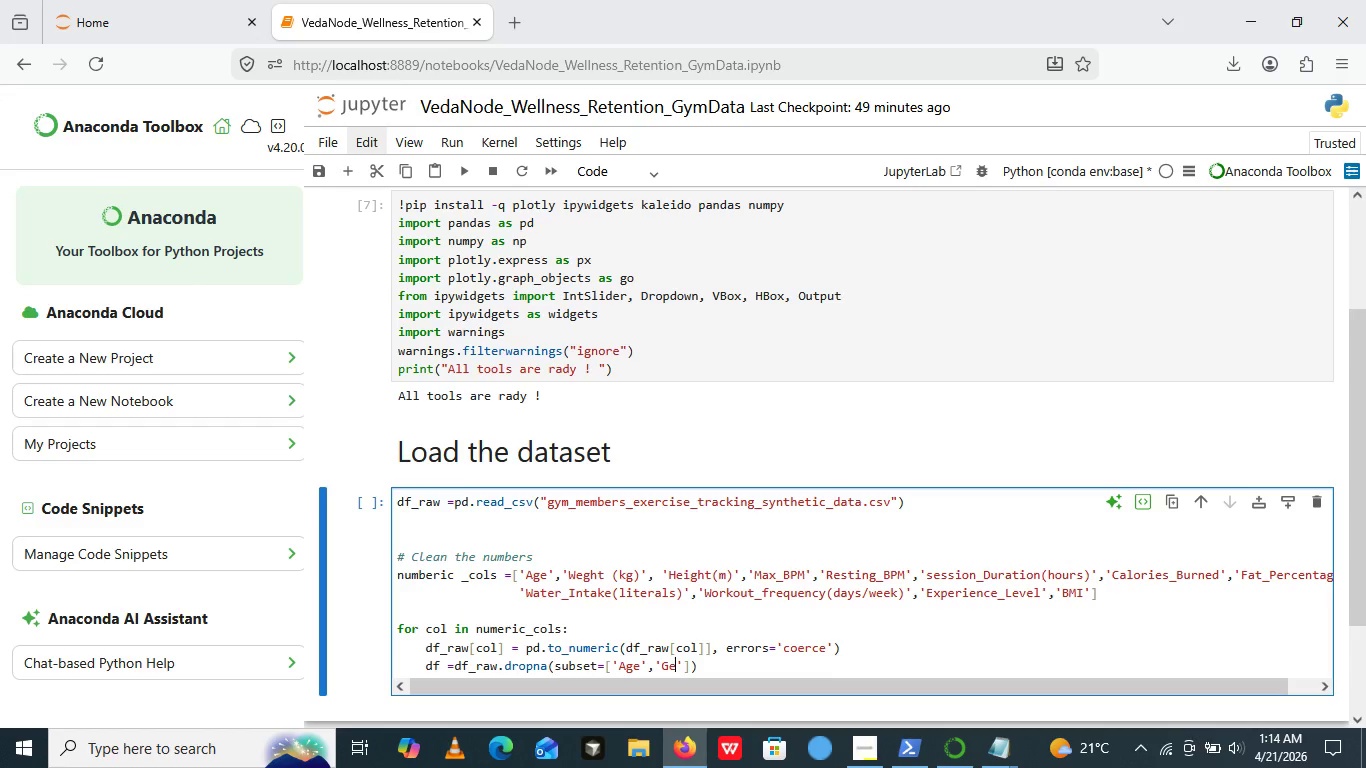 
type(Gender)
 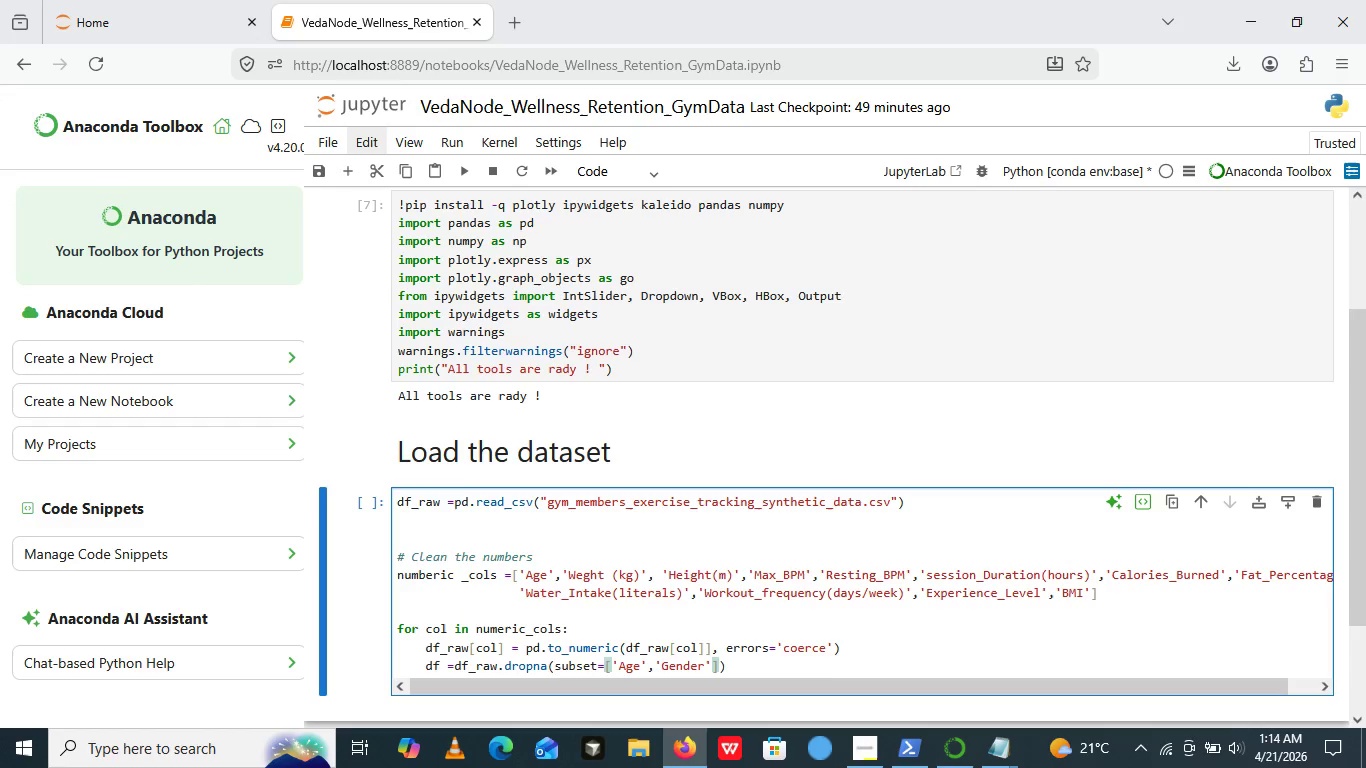 
key(ArrowRight)
 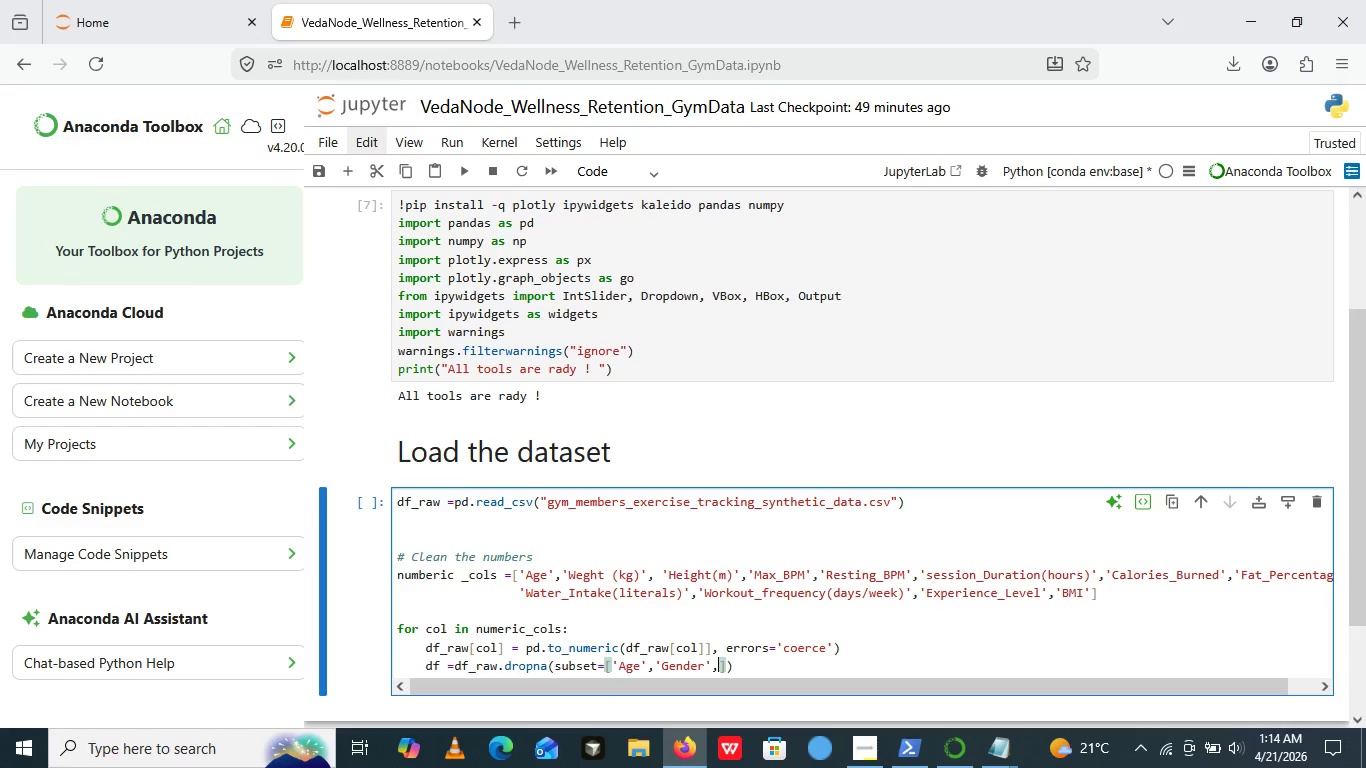 
key(Comma)
 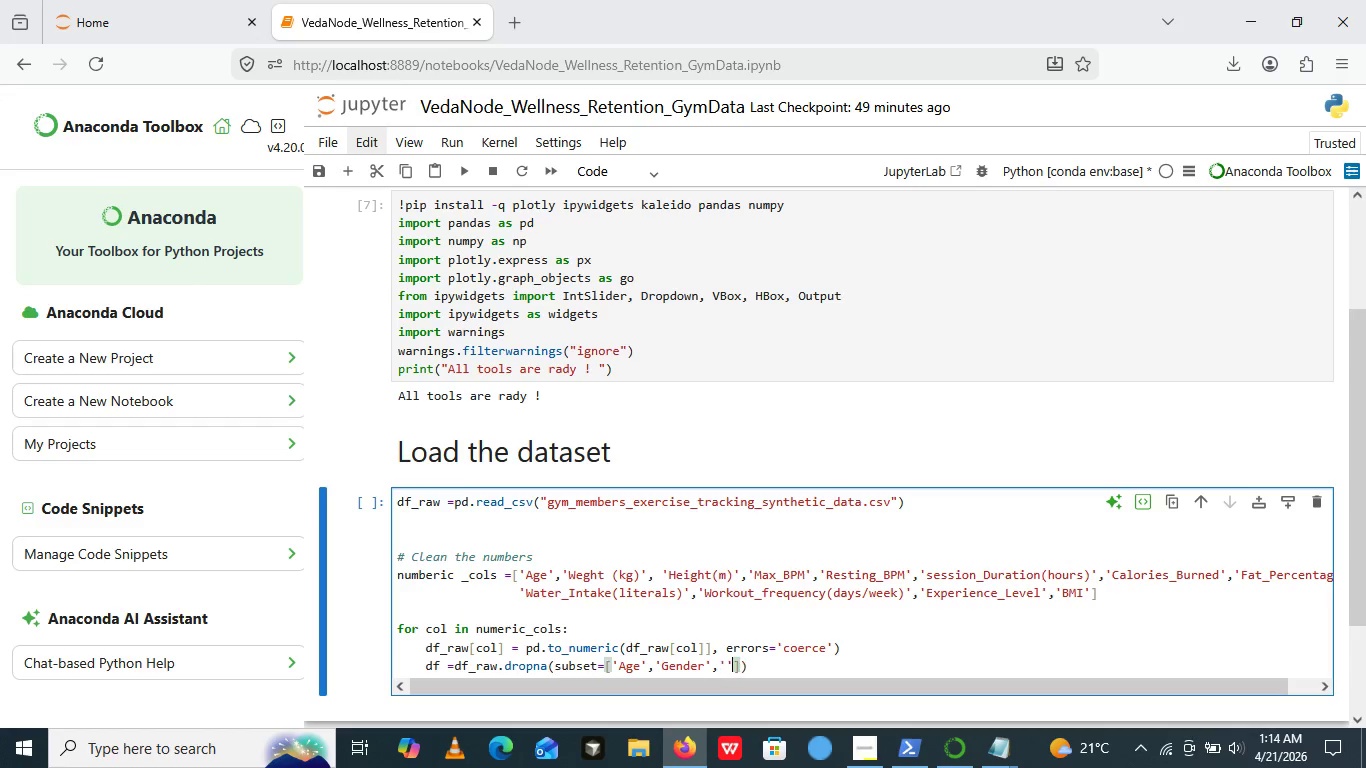 
key(Quote)
 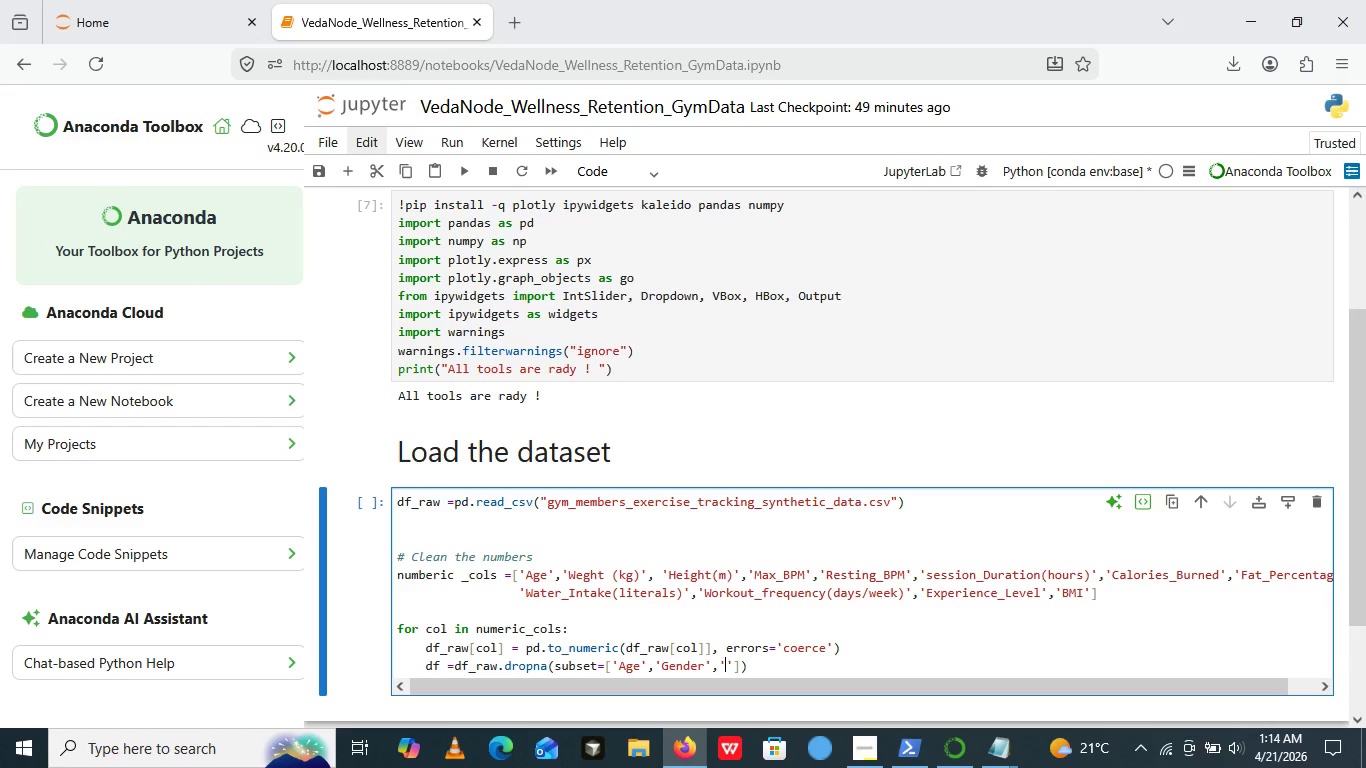 
key(Quote)
 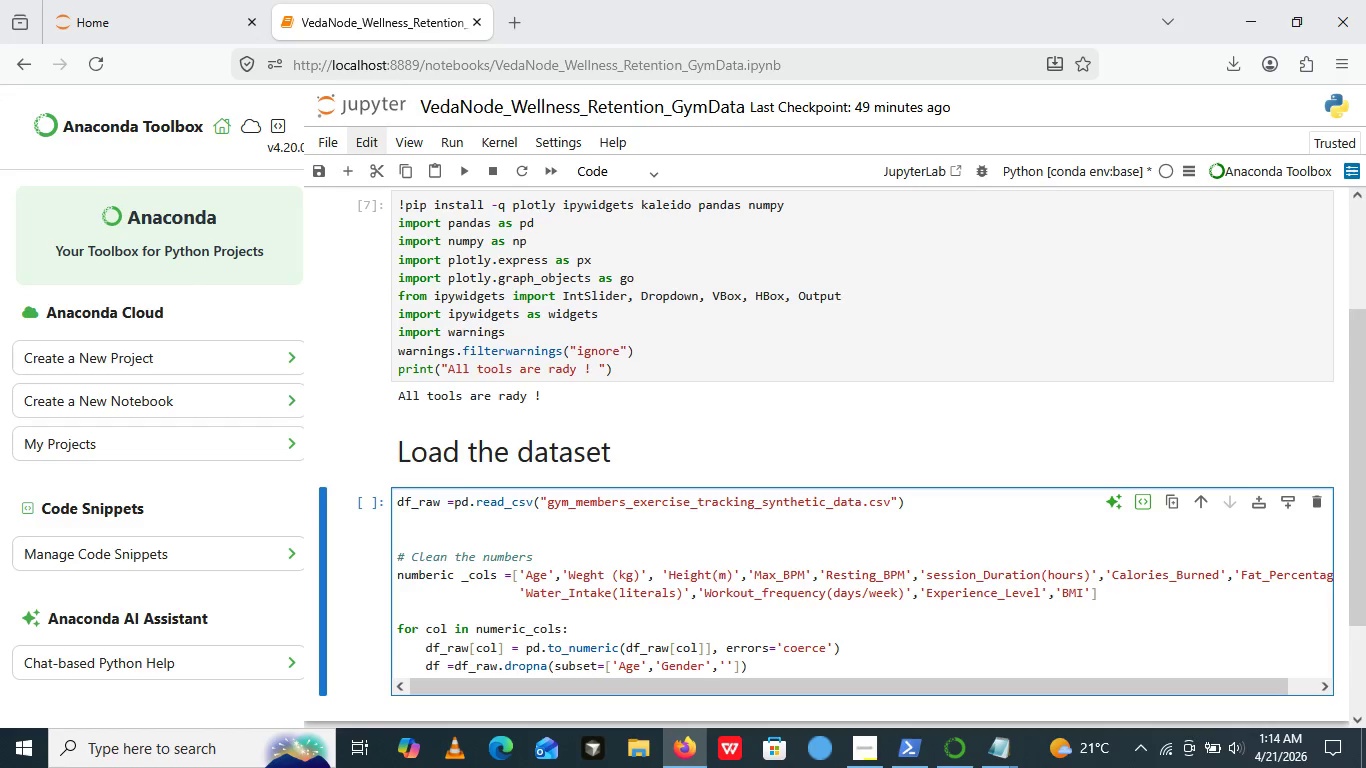 
key(ArrowLeft)
 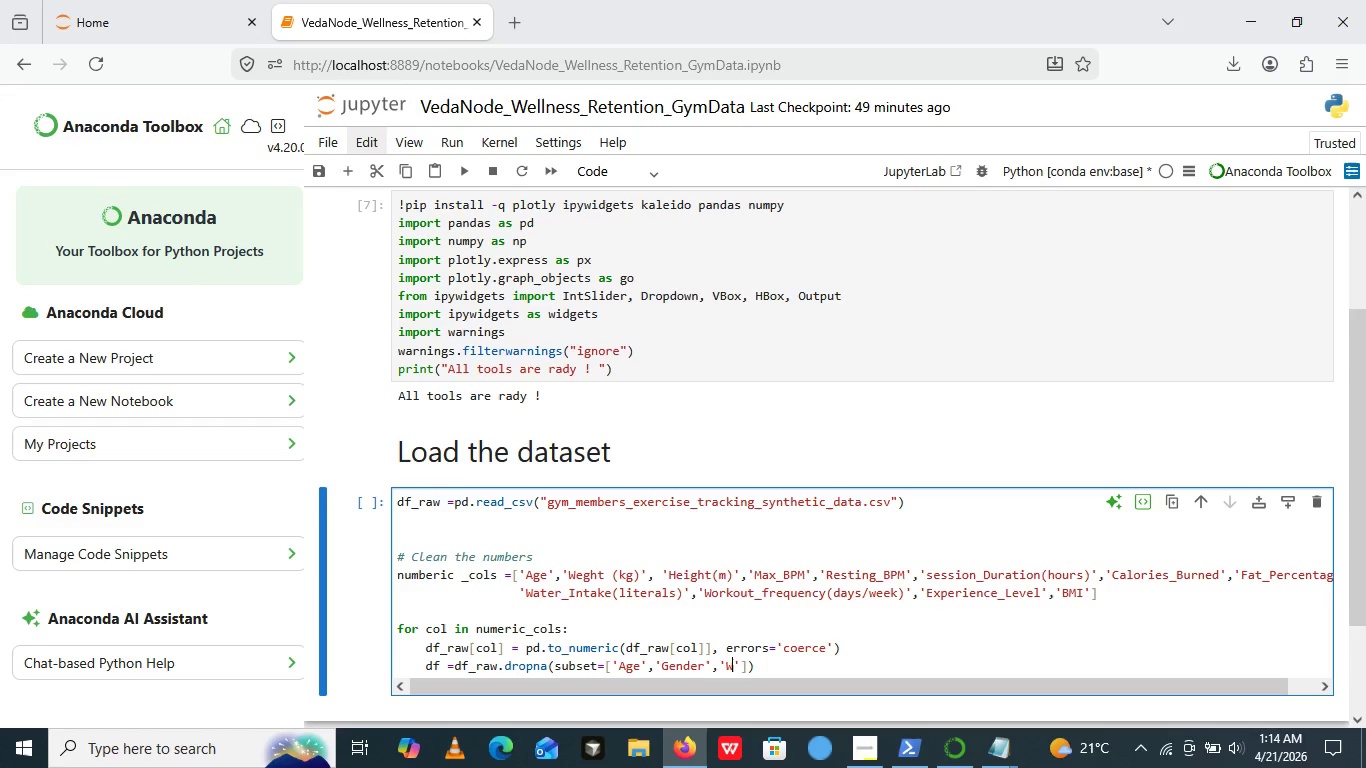 
type(Workout)
 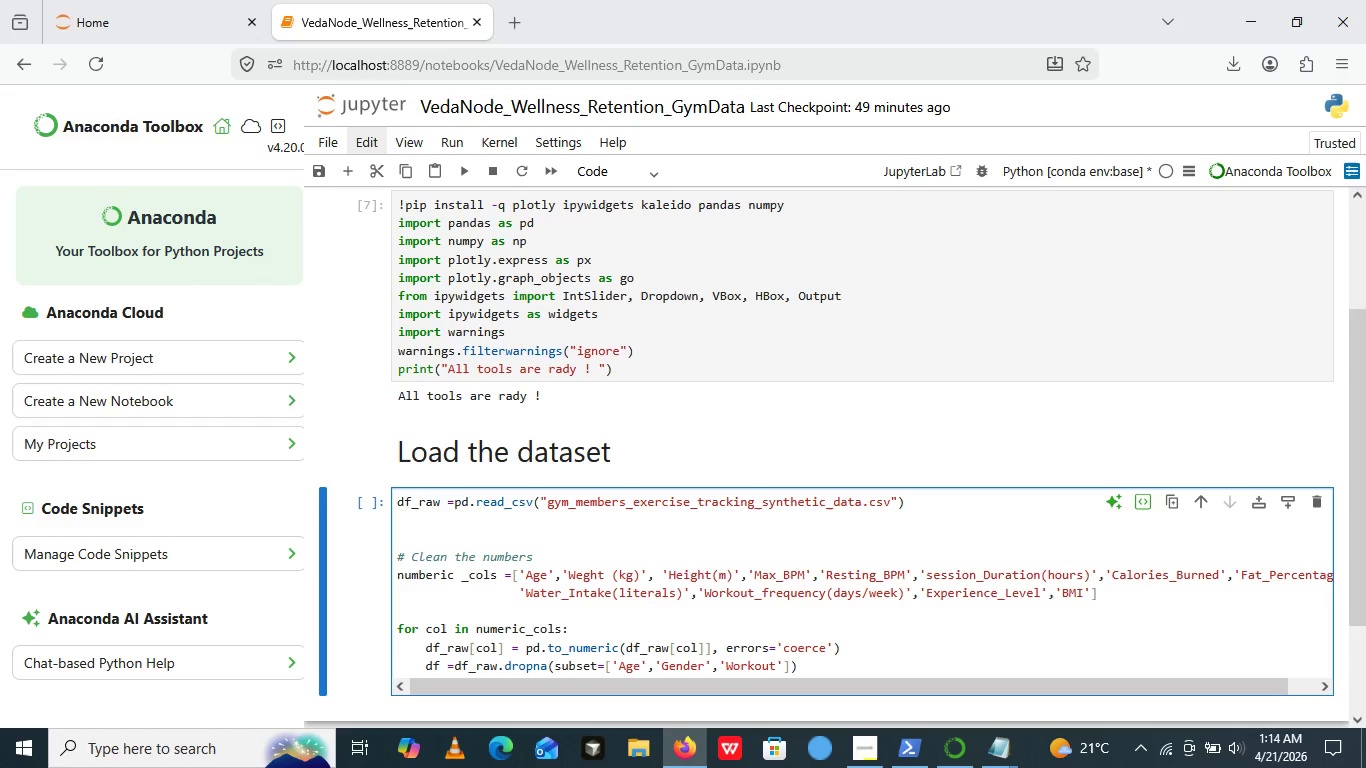 
key(Shift+Minus)
 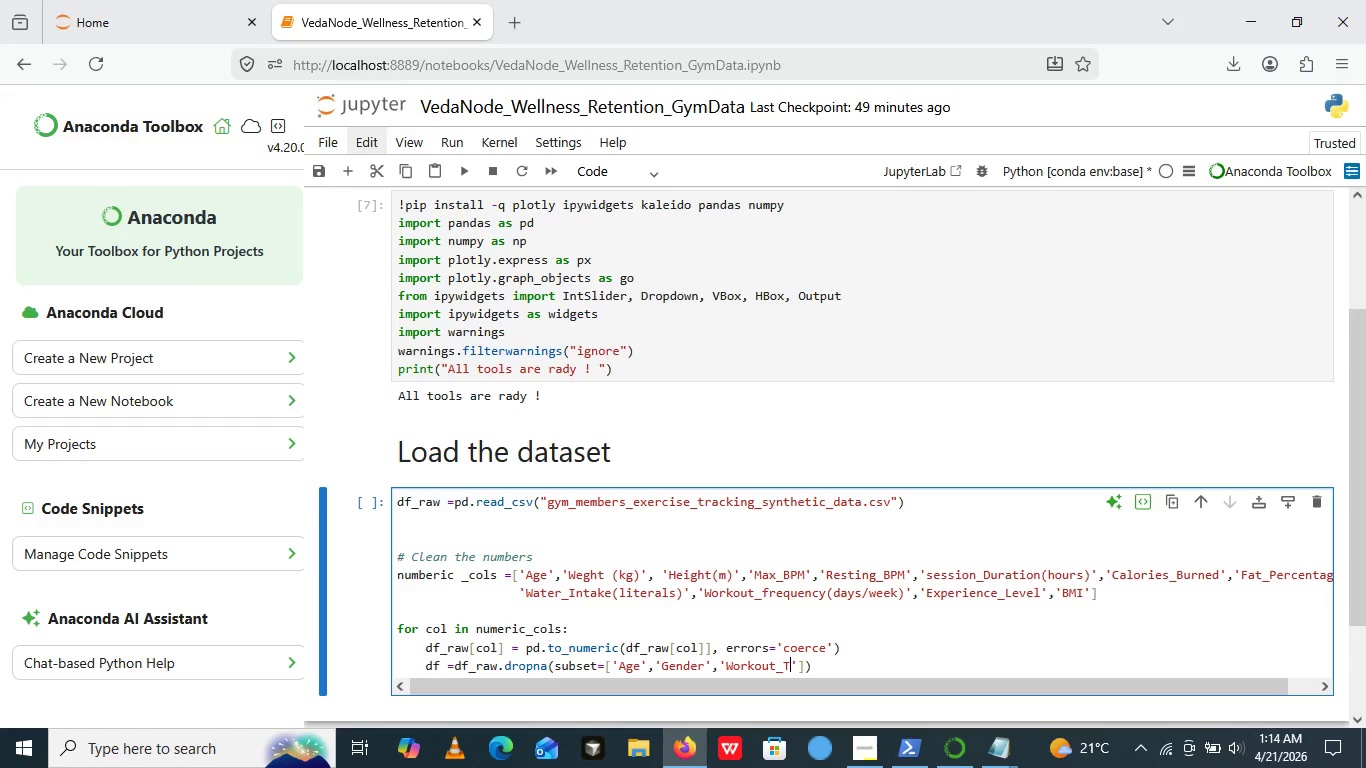 
type(T)
key(Backspace)
type(Frequency ())
 